 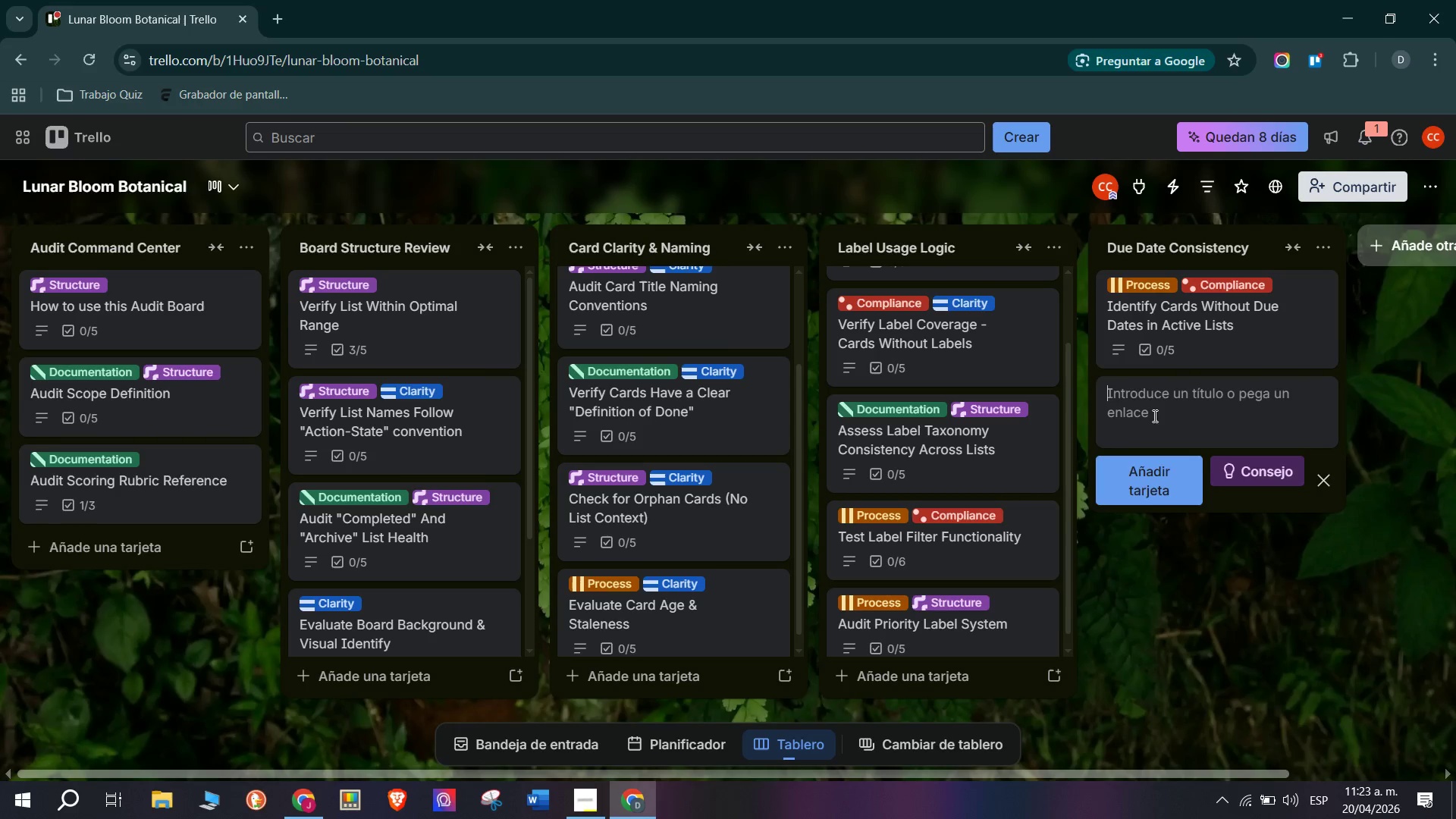 
left_click([1175, 425])
 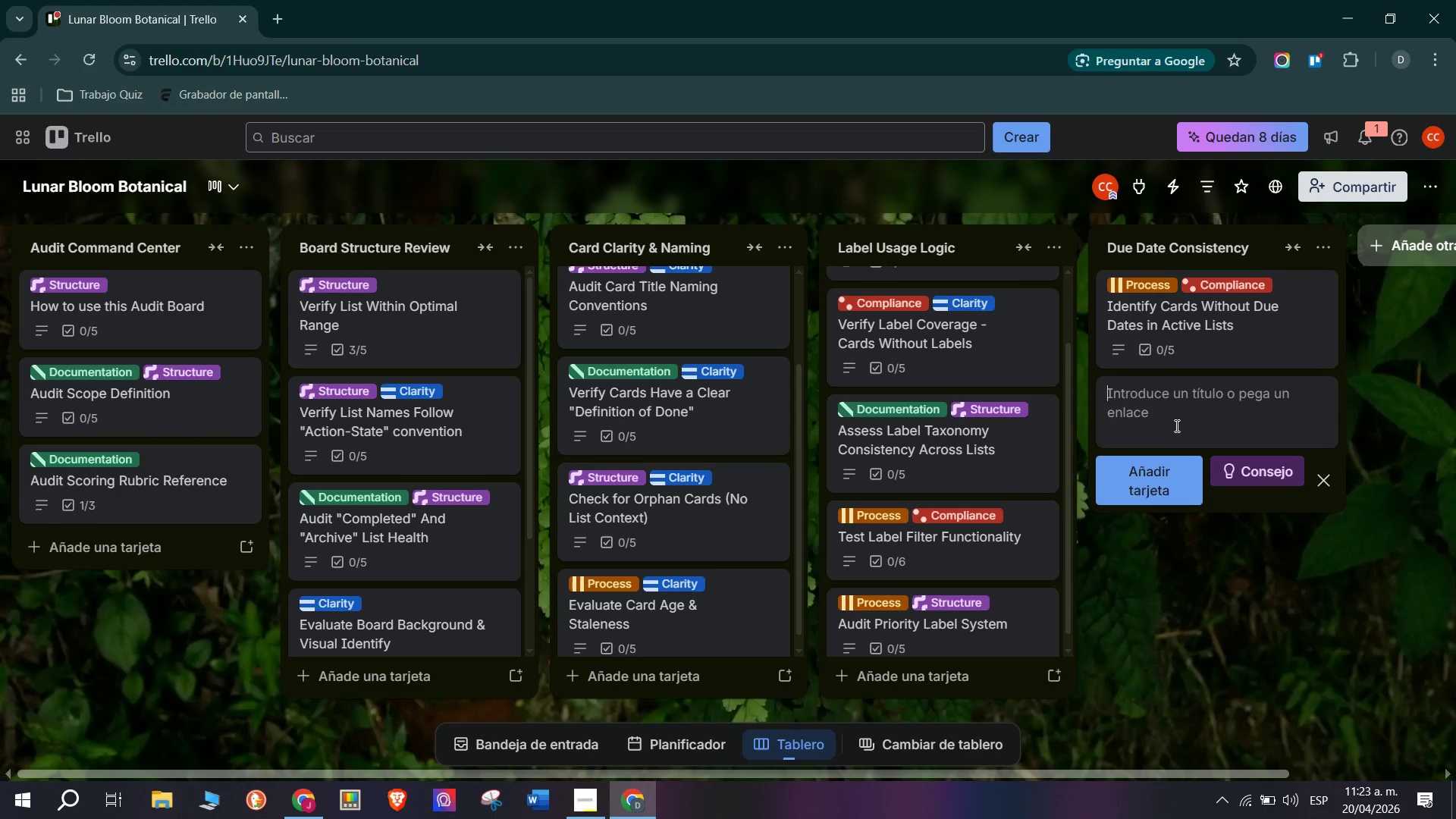 
wait(5.23)
 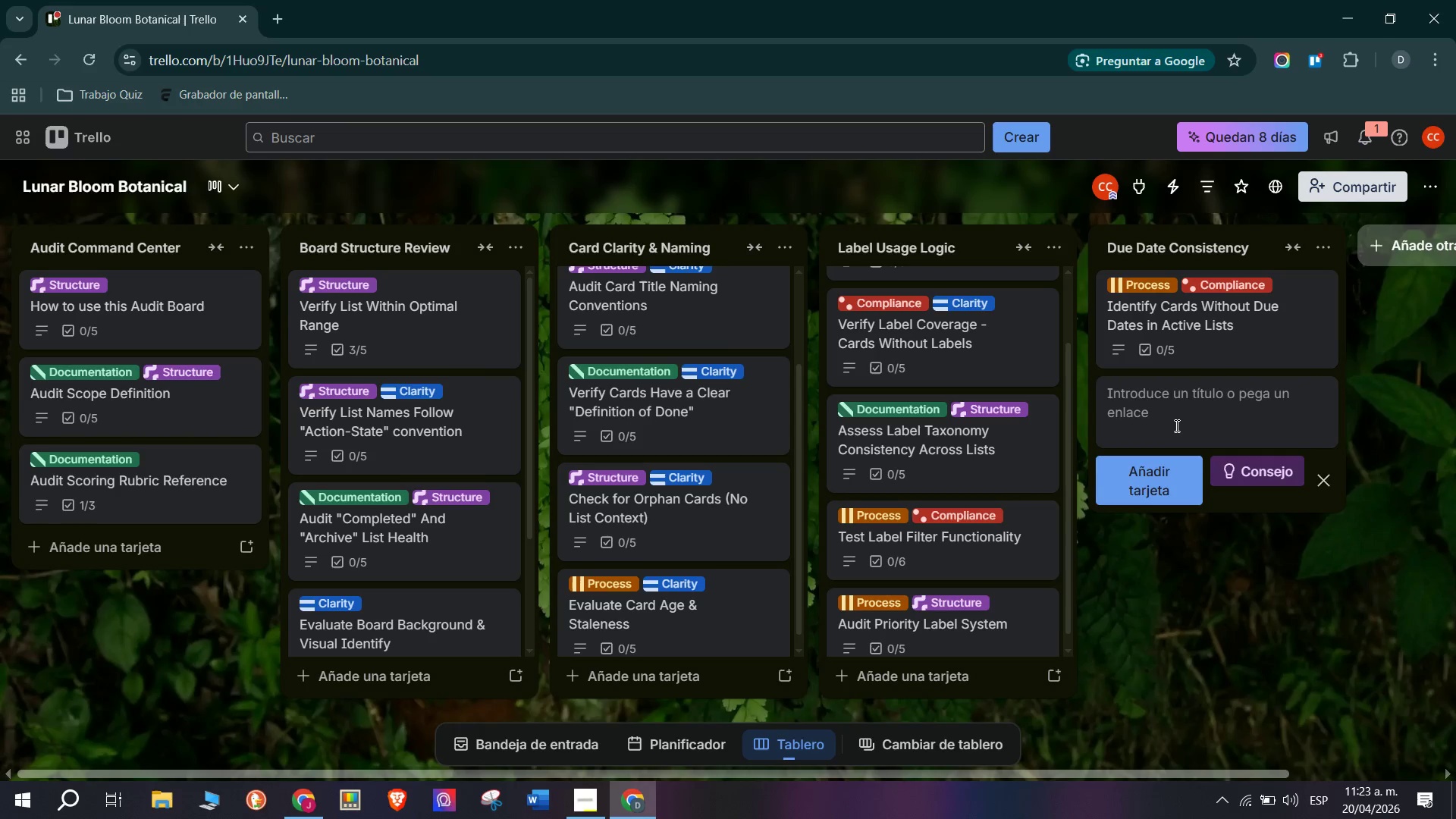 
type(Audit Overdue Card Percentage)
 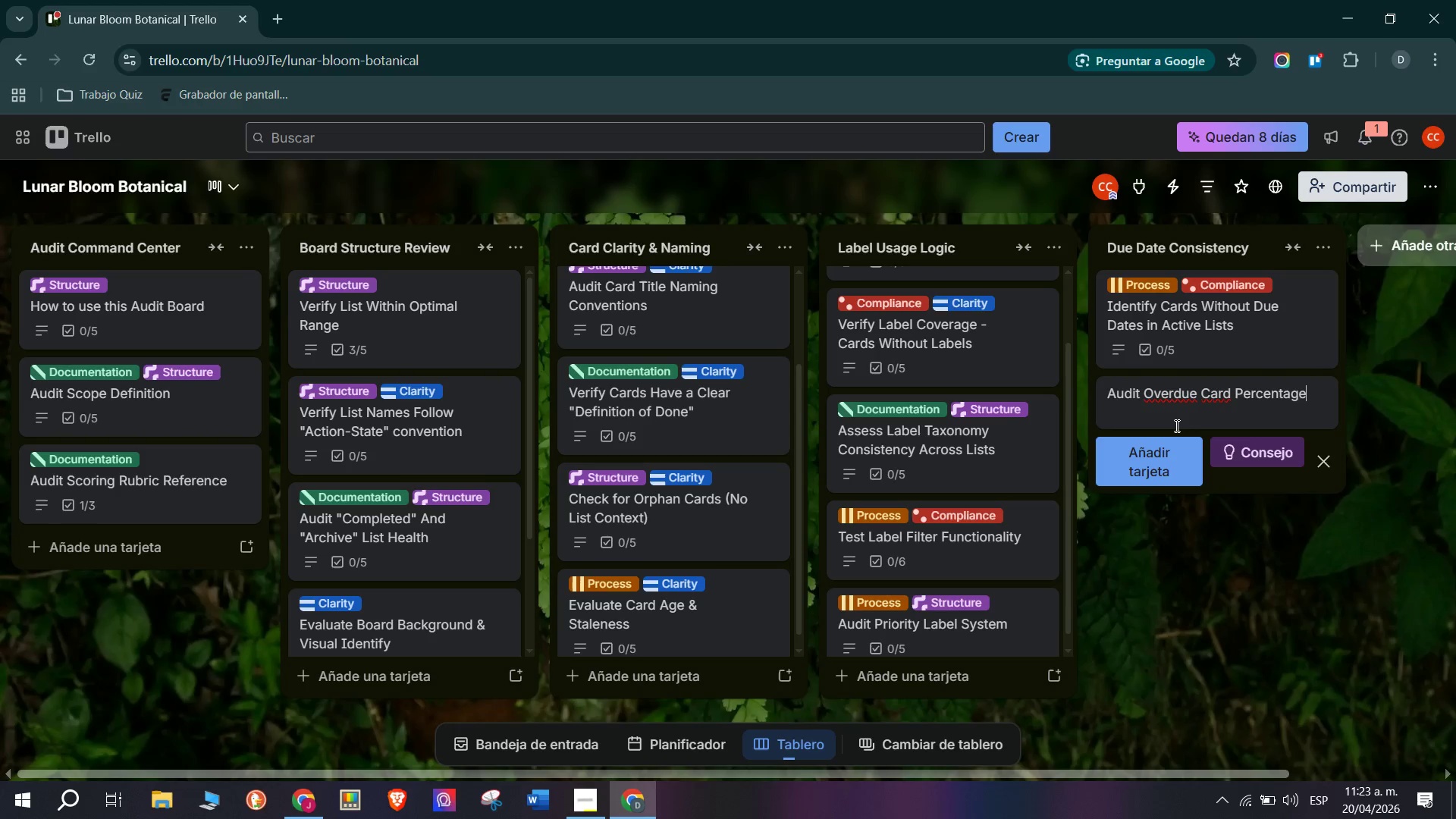 
key(Enter)
 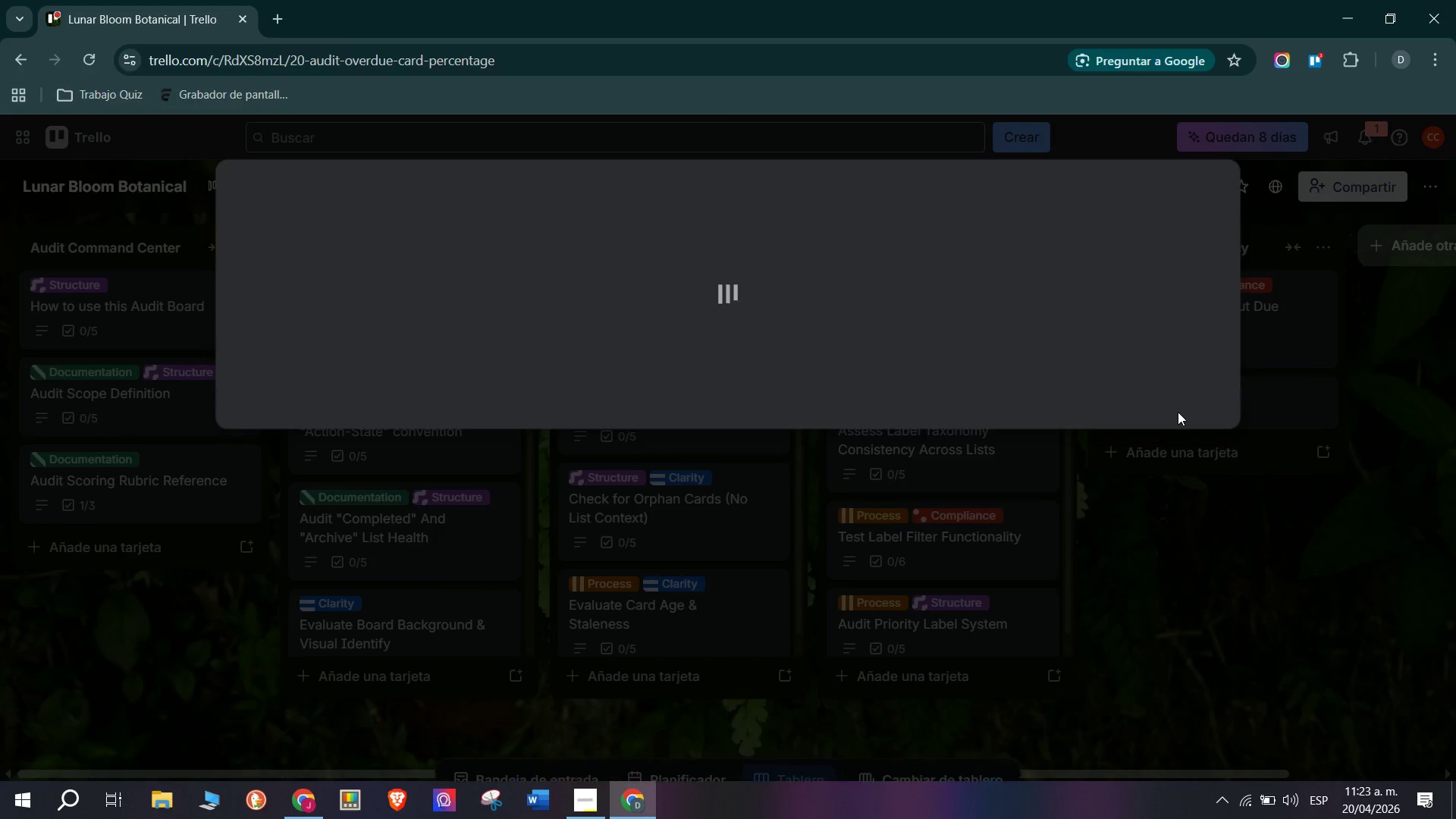 
left_click([582, 436])
 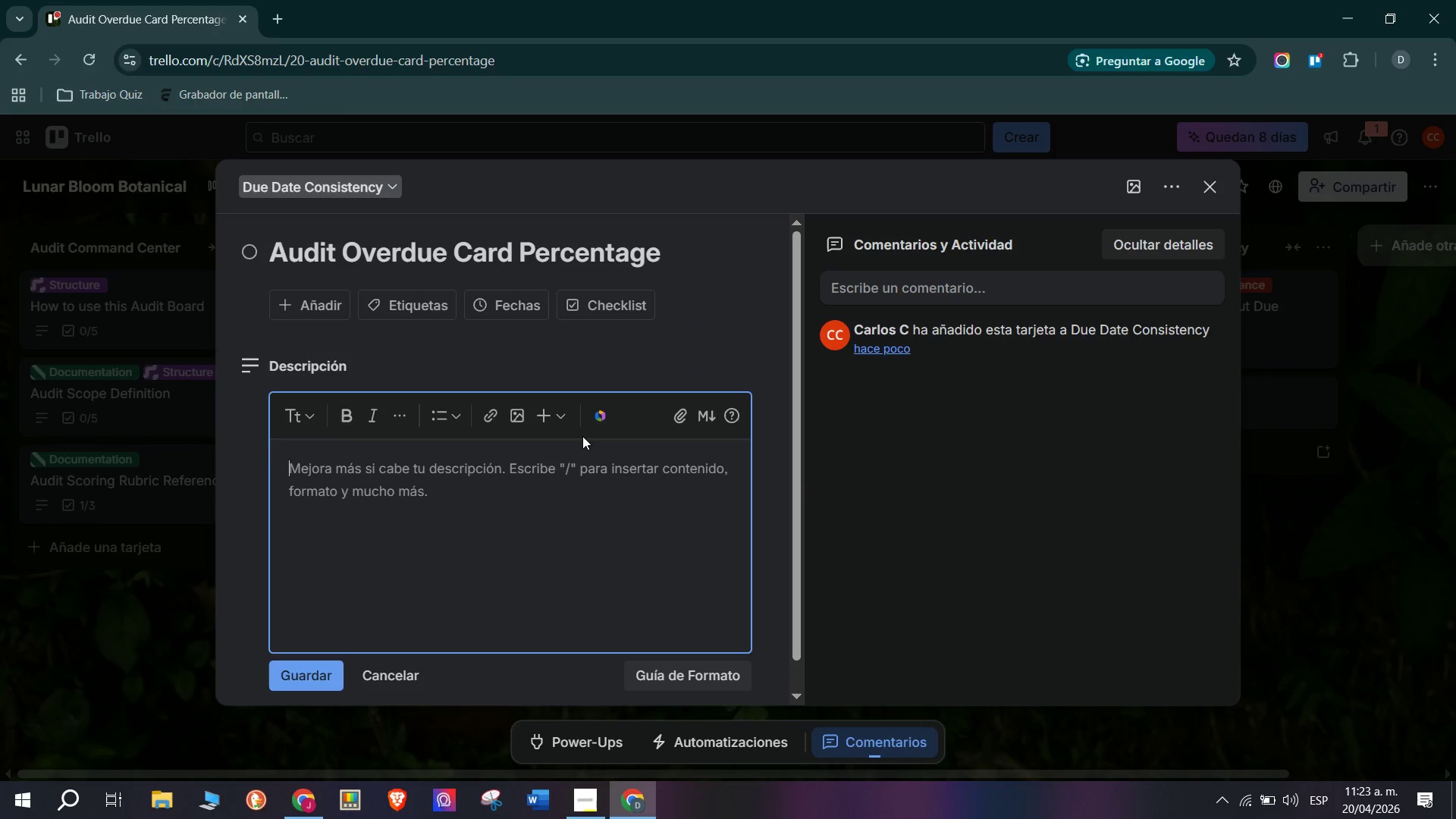 
type(PASSING GRADE> Fewe)
key(Backspace)
type(er than 10% of active cards are overdue. An overdue rate above 20% signals syt)
key(Backspace)
key(Backspace)
type(ystem)
 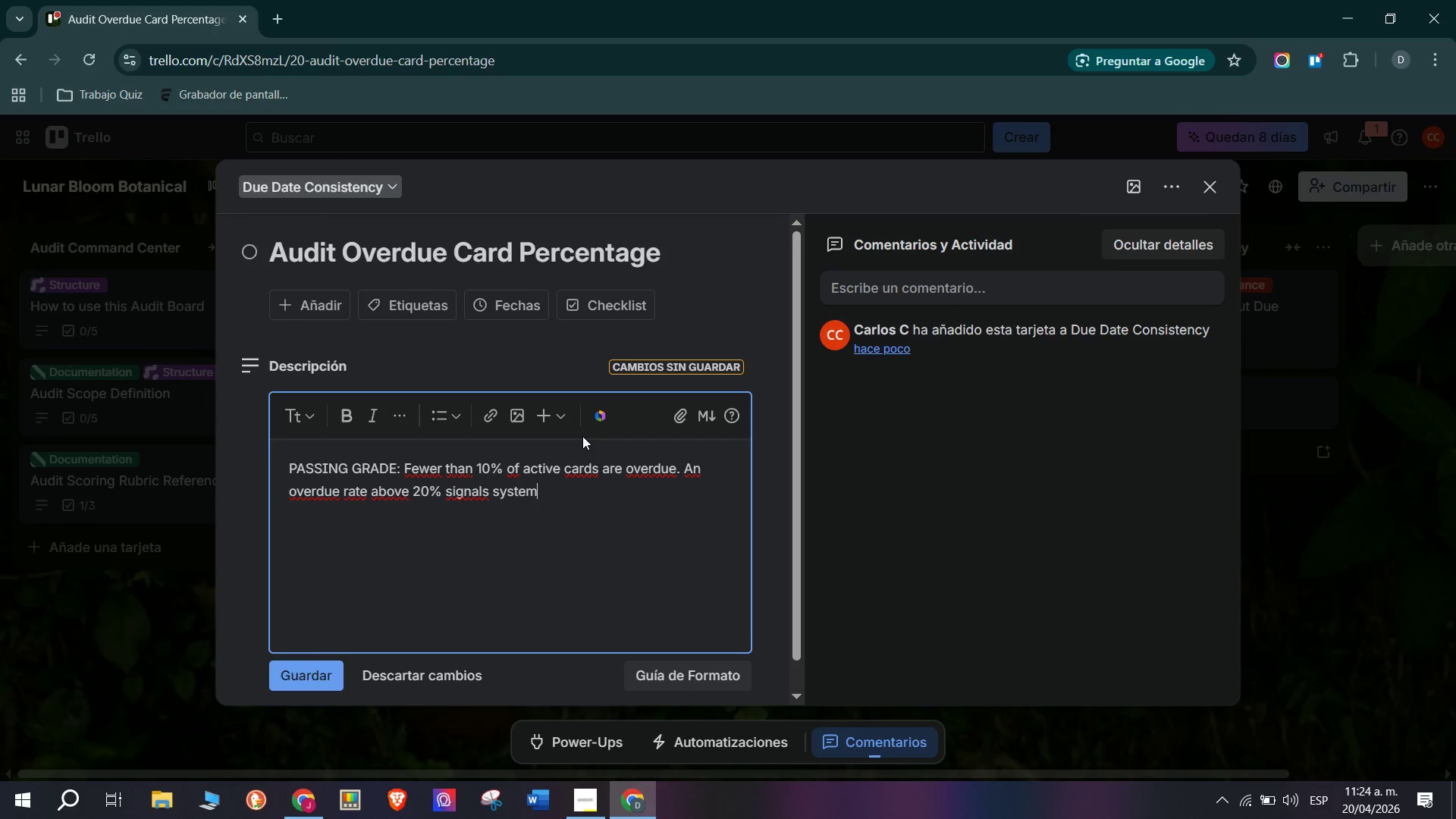 
type(ic planing)
key(Backspace)
key(Backspace)
key(Backspace)
key(Backspace)
type(nning faile)
key(Backspace)
type(ure - due dates are either not being mainte)
key(Backspace)
type(ained or are set unrealistically.)
 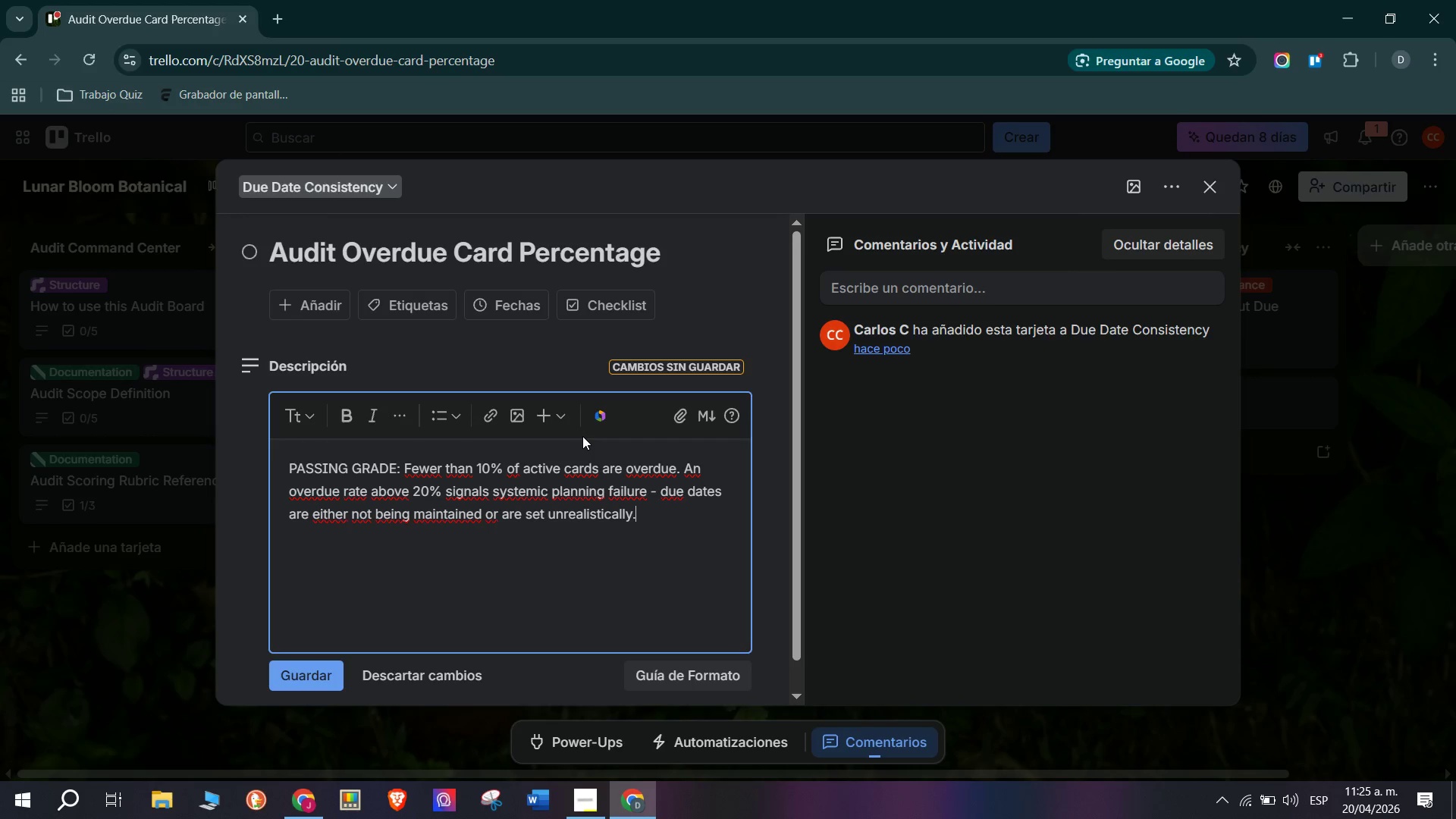 
key(Enter)
 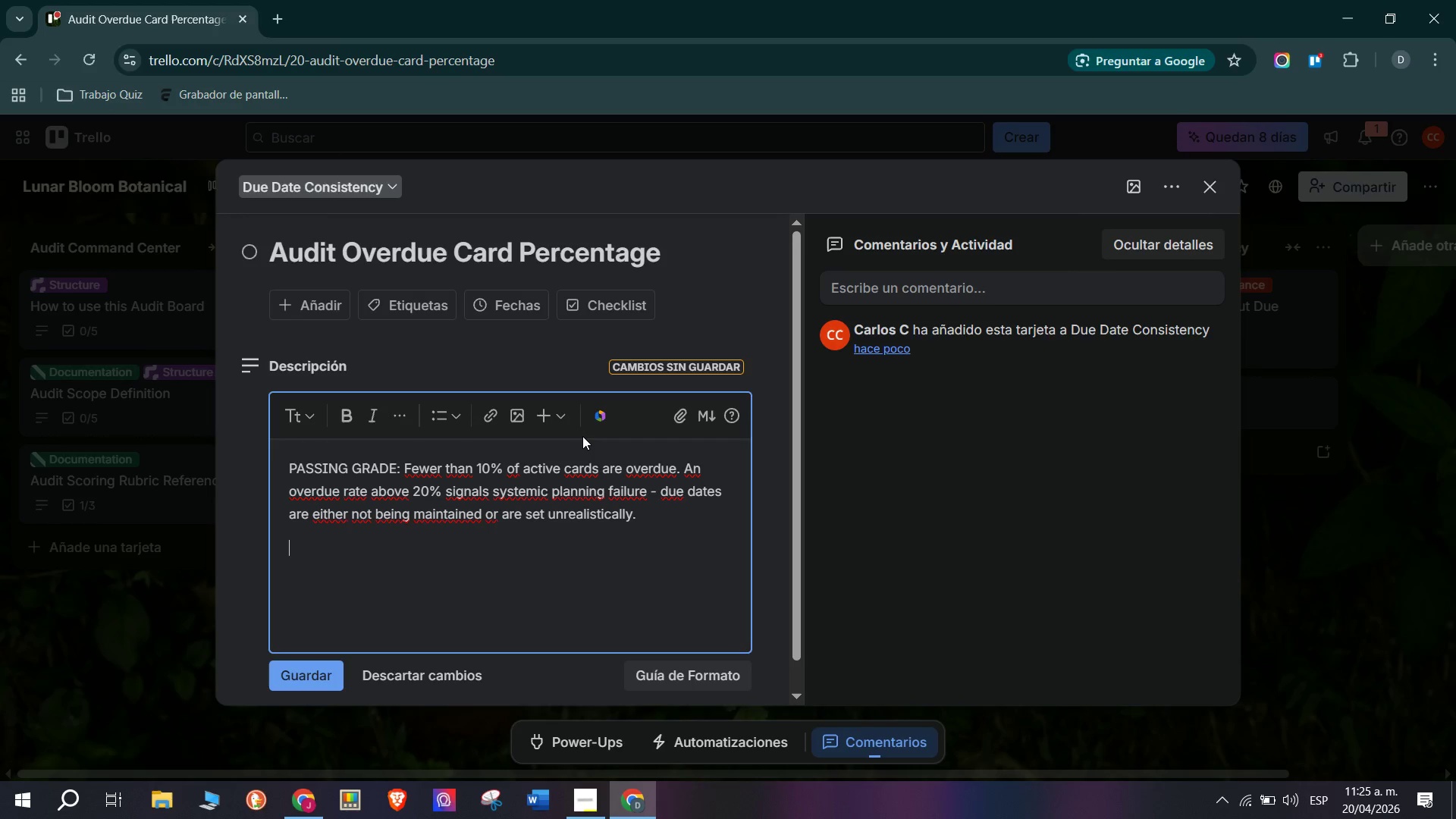 
type(Overdue cards show in red in trello - a board with many red cards is a warning sign for stakeholders)
 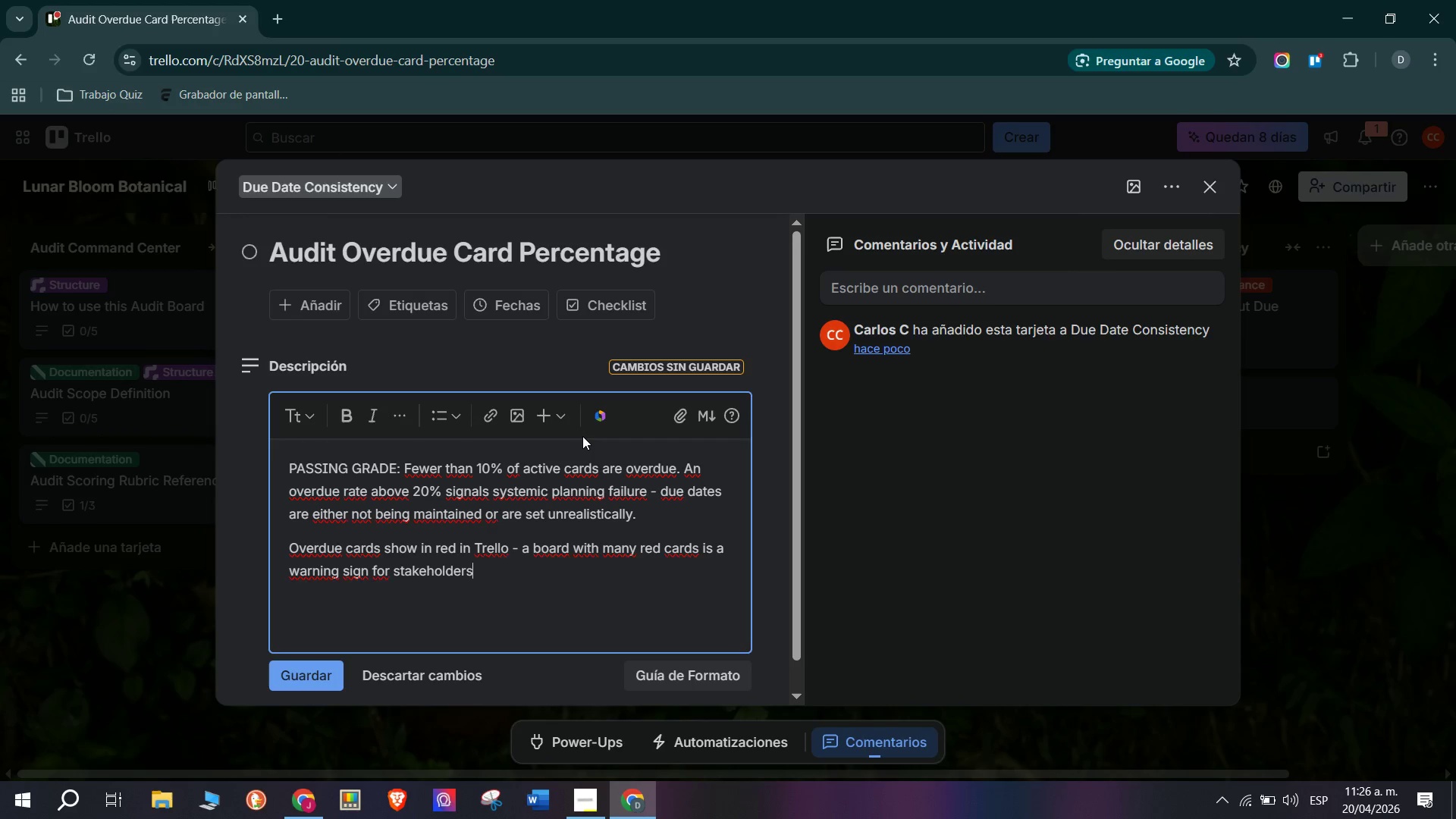 
key(Enter)
 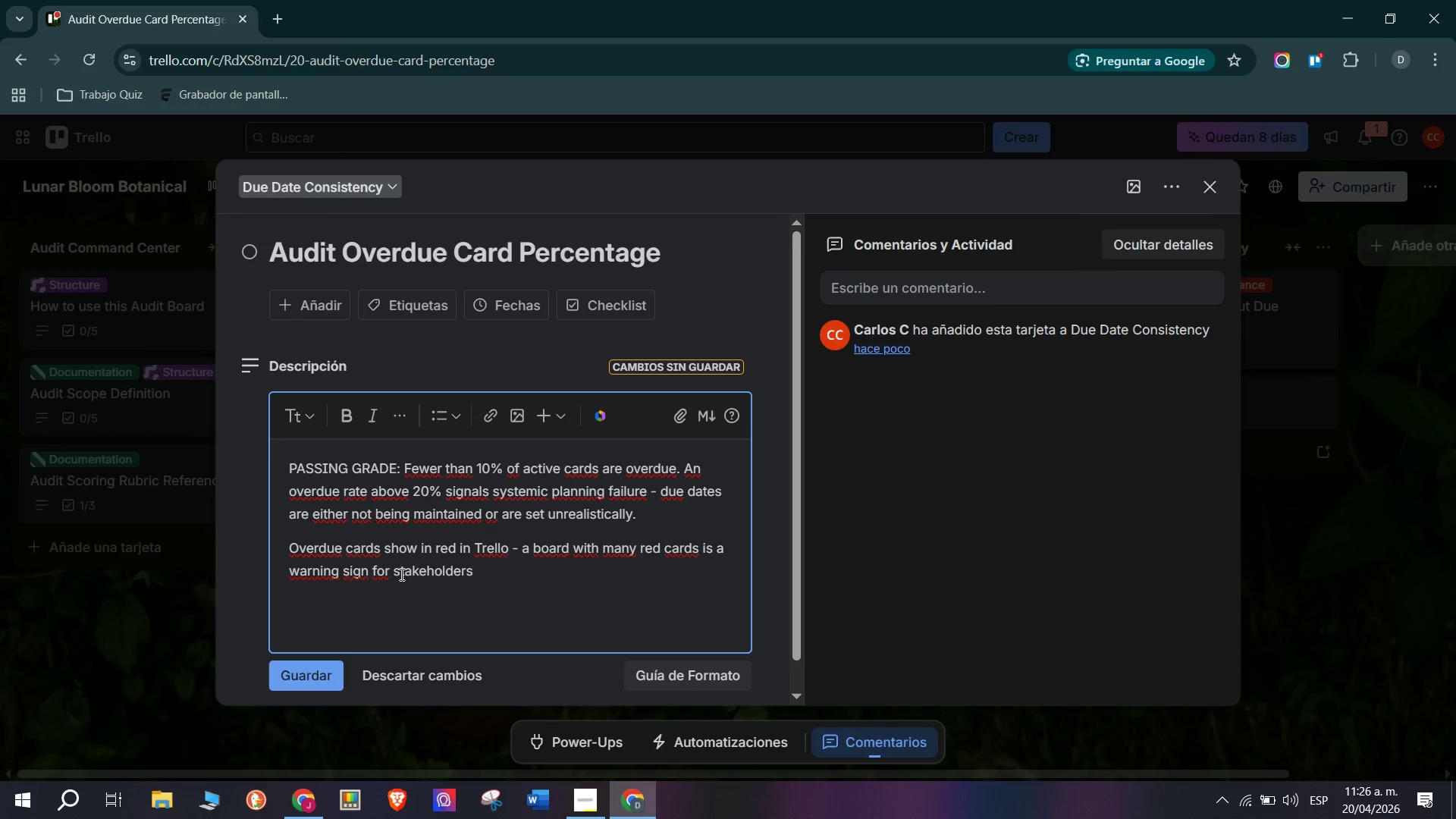 
left_click([329, 681])
 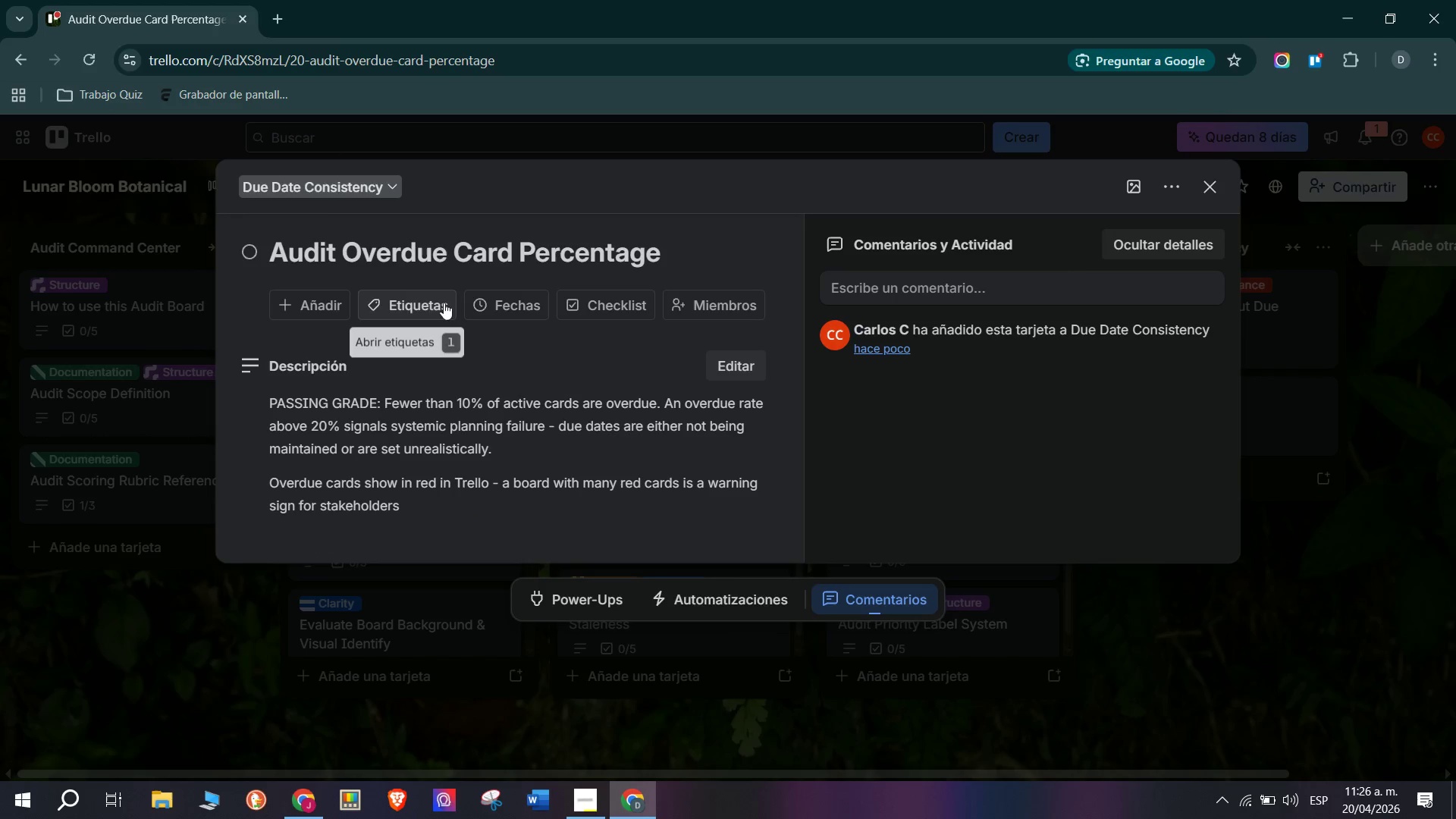 
left_click([612, 299])
 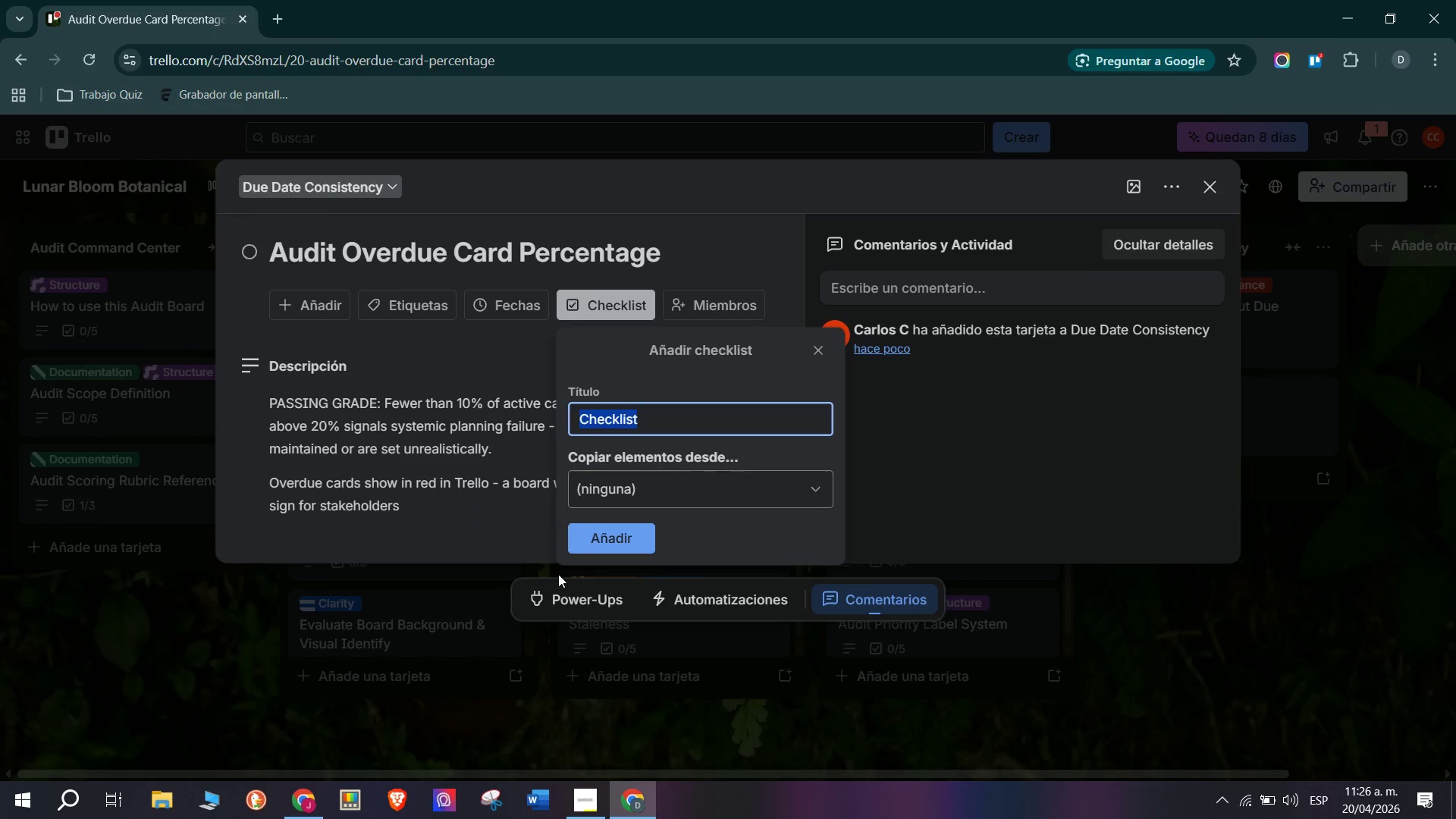 
left_click([615, 541])
 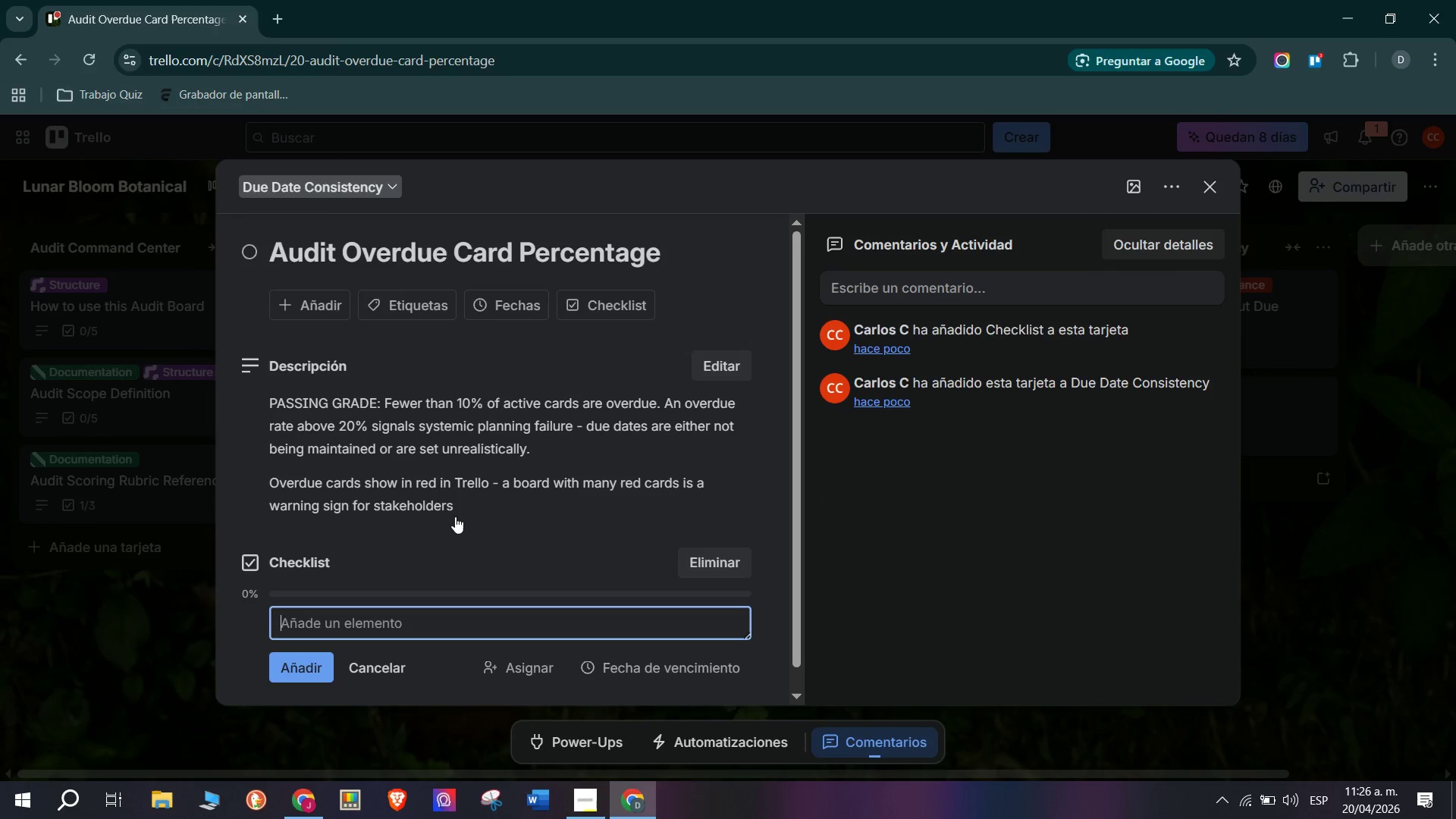 
scroll: coordinate [447, 519], scroll_direction: down, amount: 2.0
 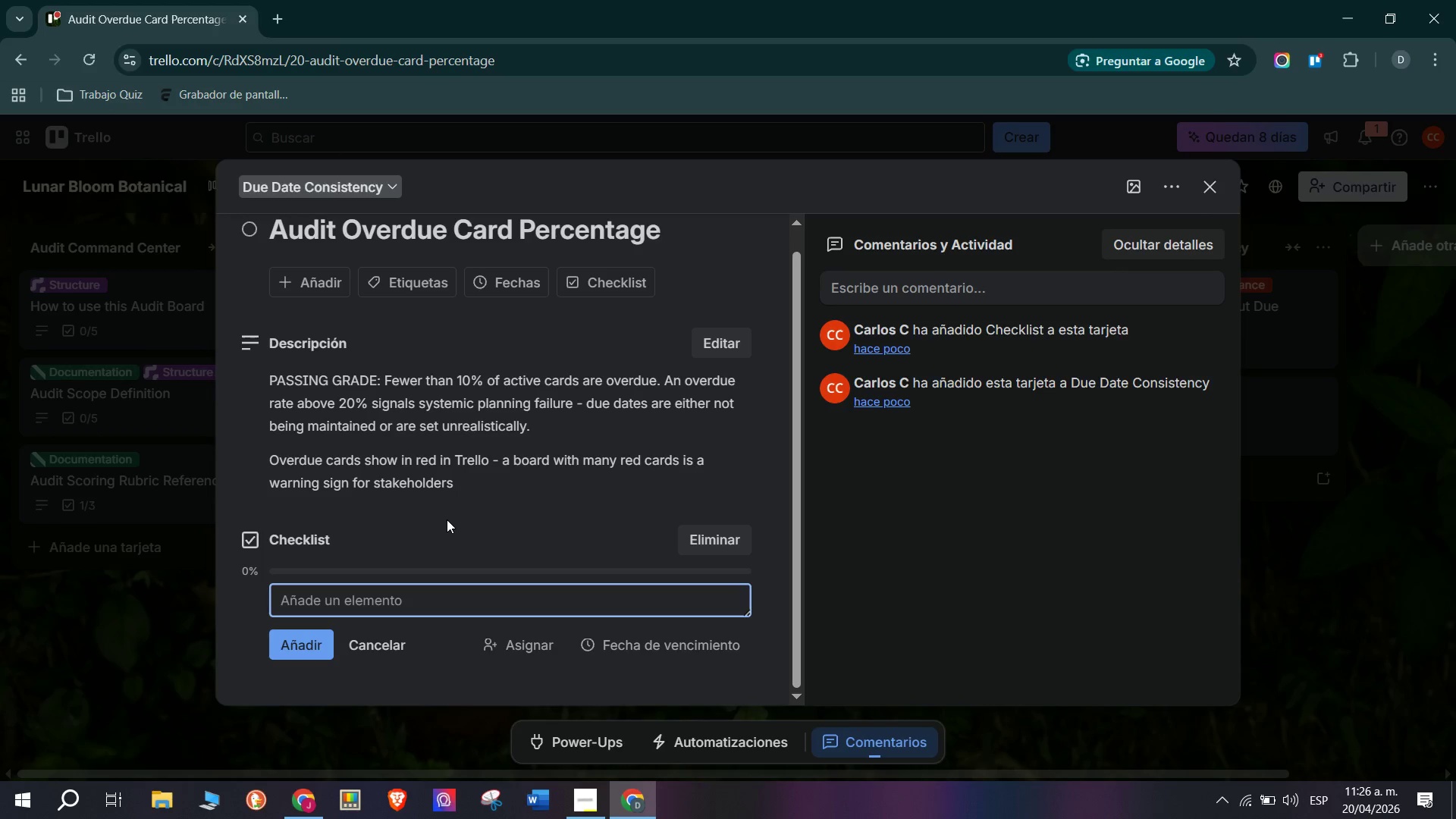 
type(Filter board by @Overdue@ to count red- badge)
 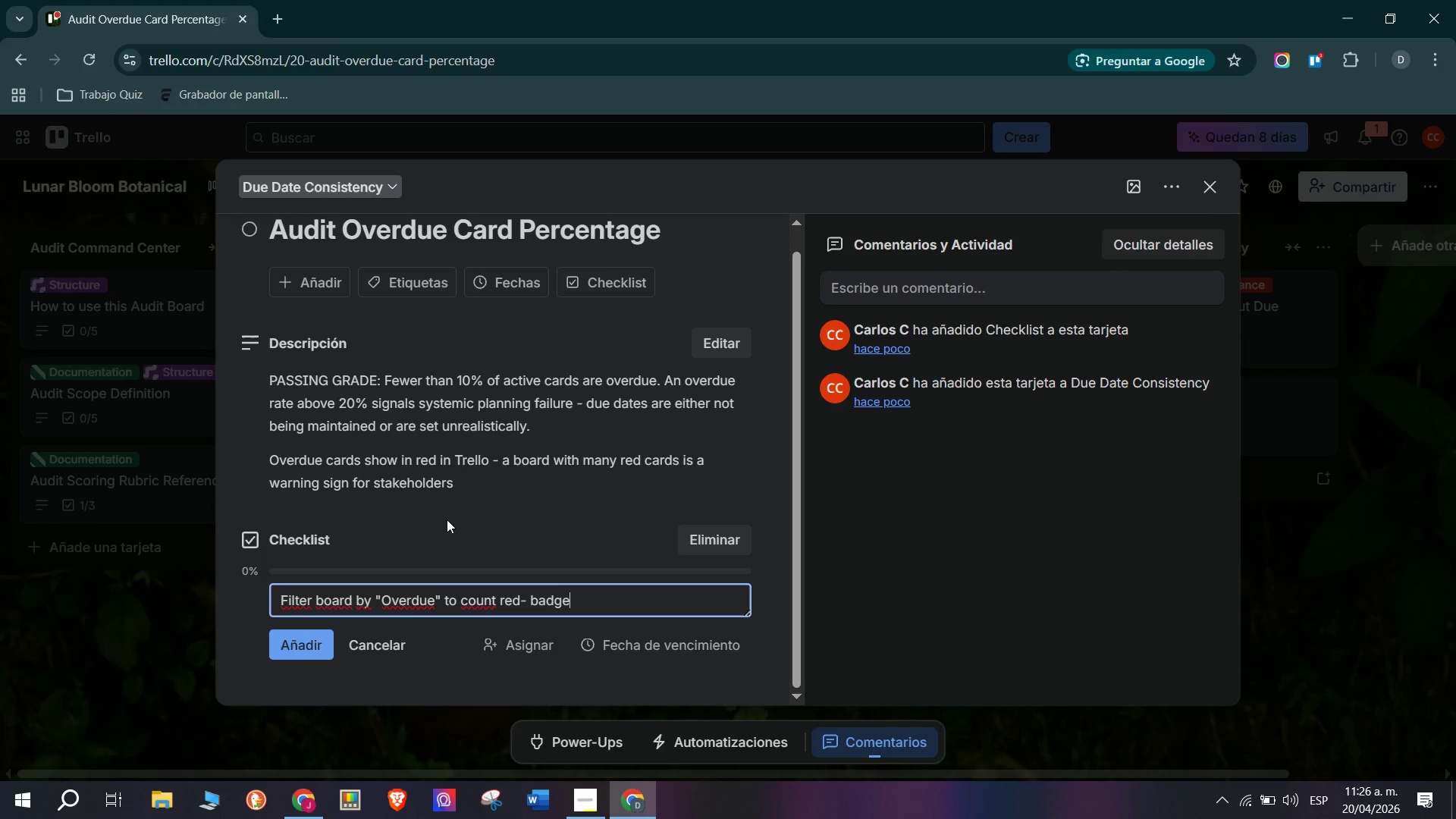 
type( cards)
 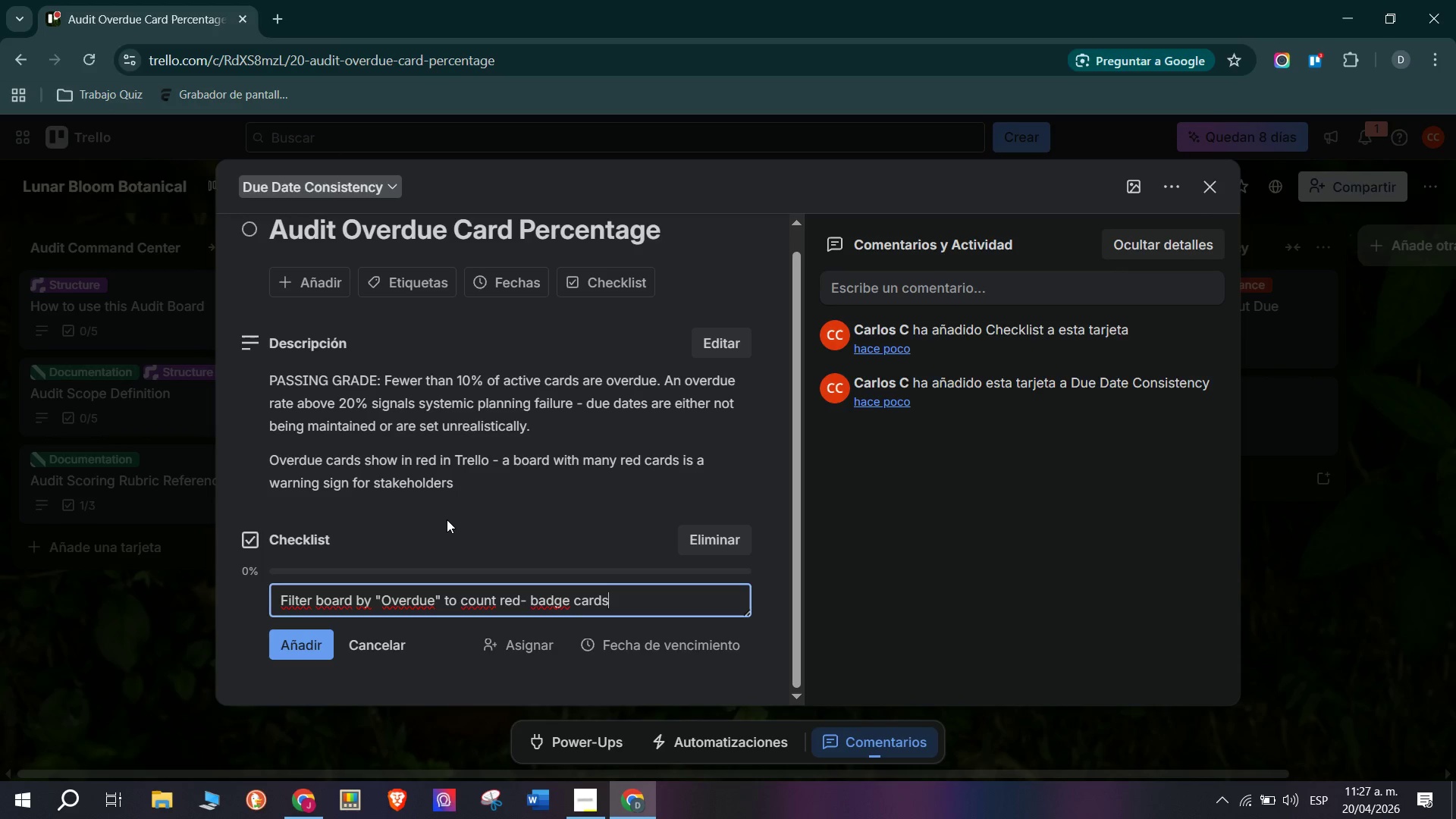 
key(Enter)
 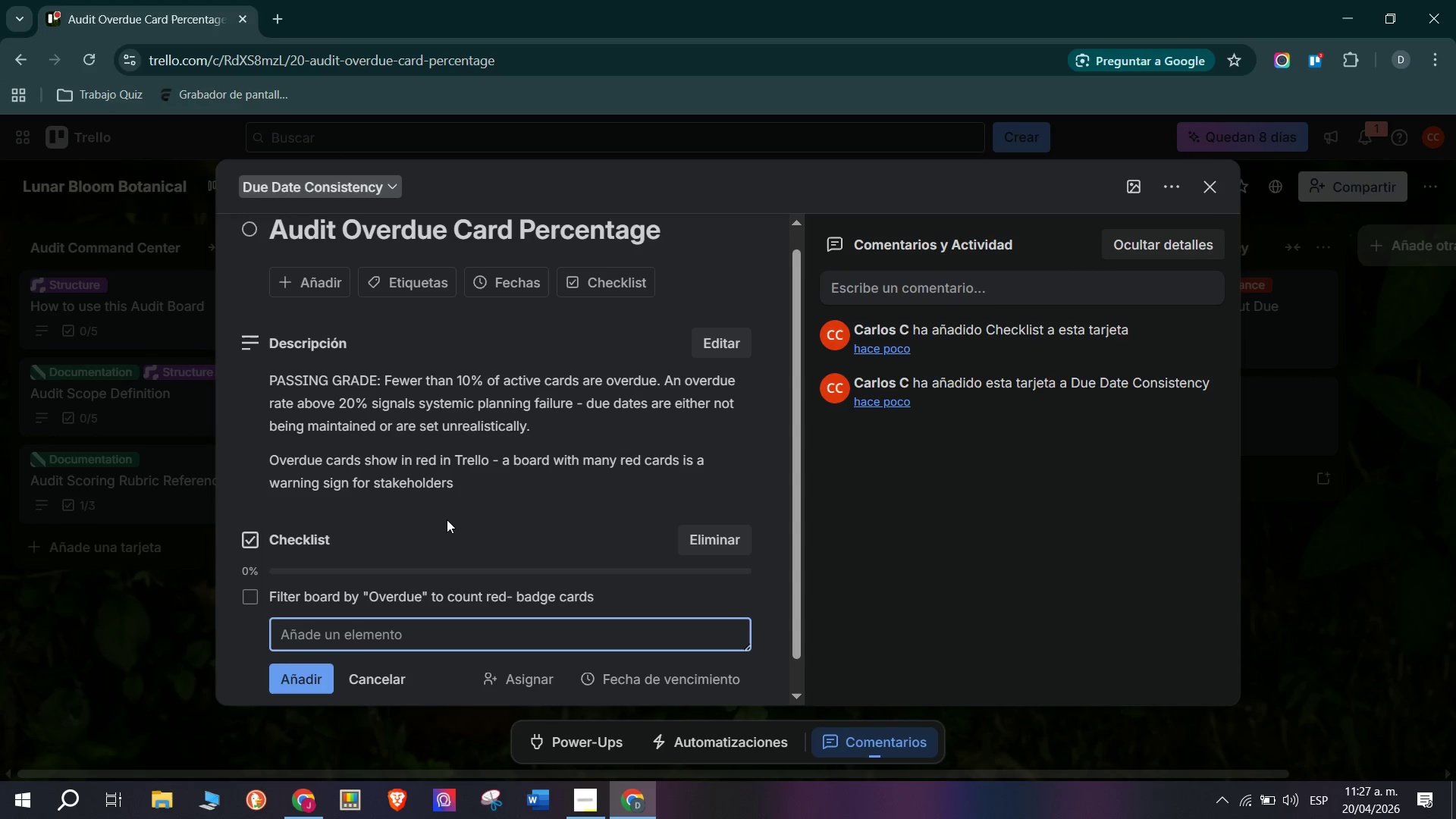 
type(Calculate overdue rate> )
 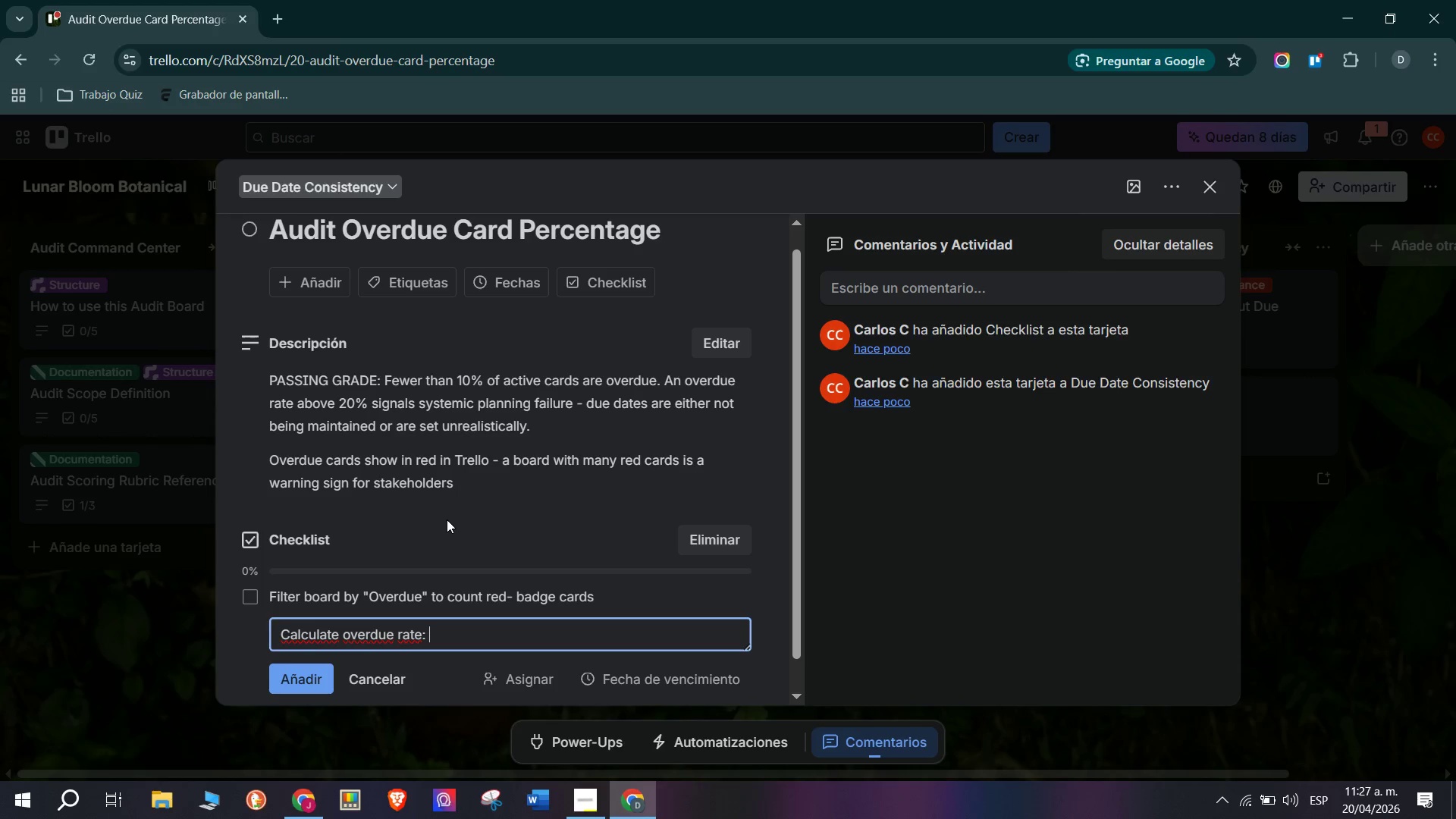 
type(overdfu)
key(Backspace)
key(Backspace)
type(ue & totsl)
key(Backspace)
key(Backspace)
type(al active cards)
 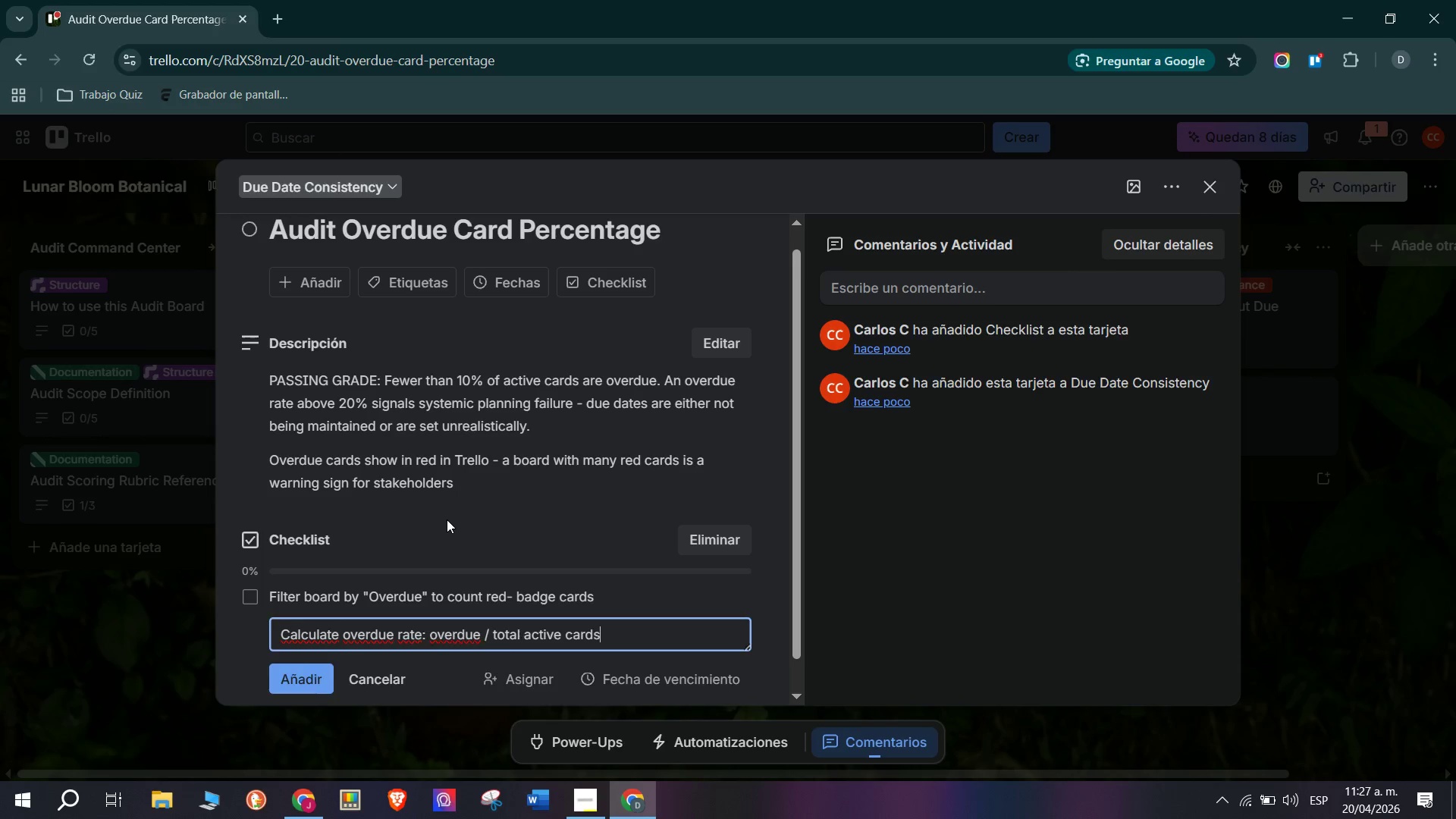 
 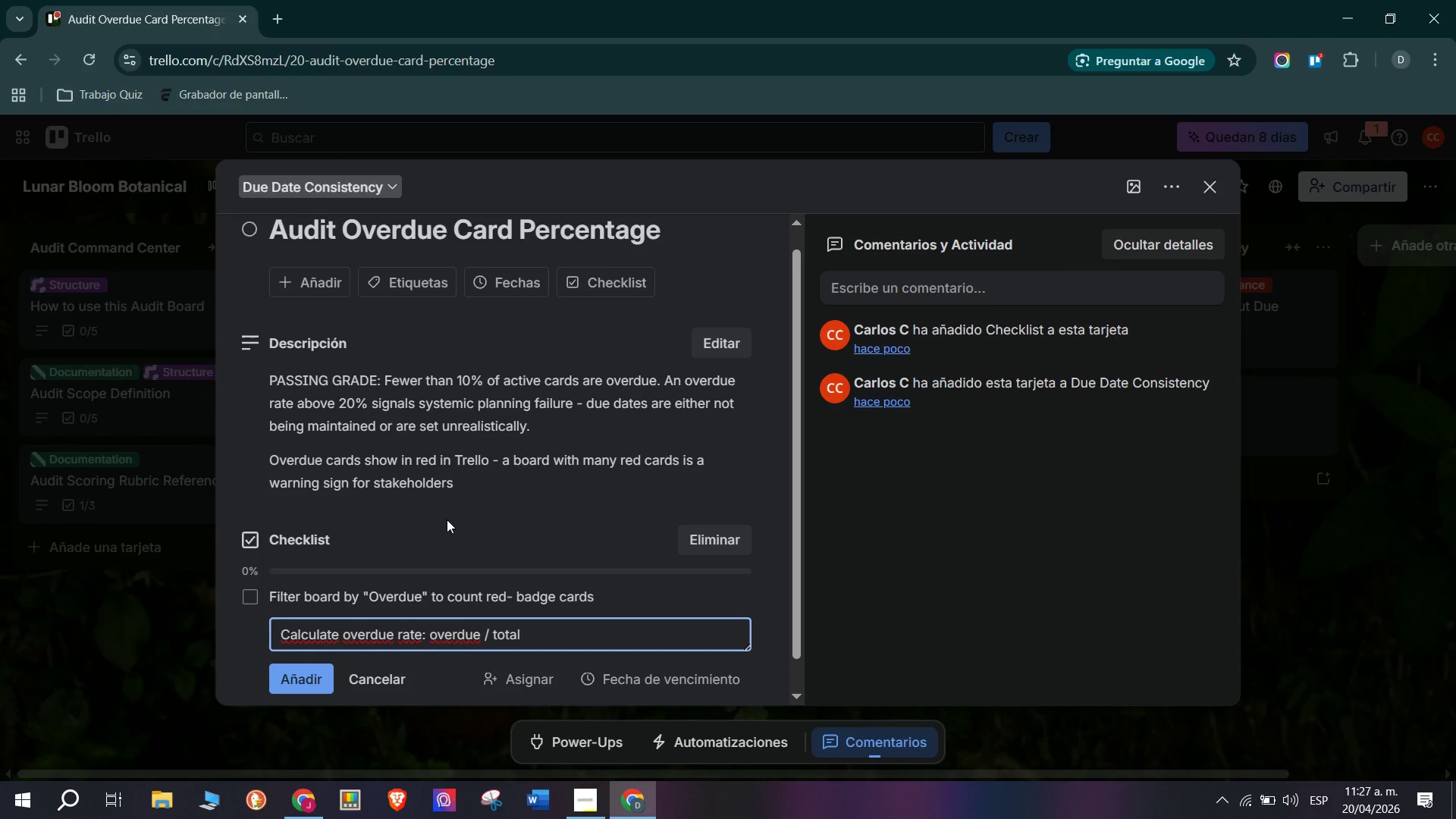 
key(Enter)
 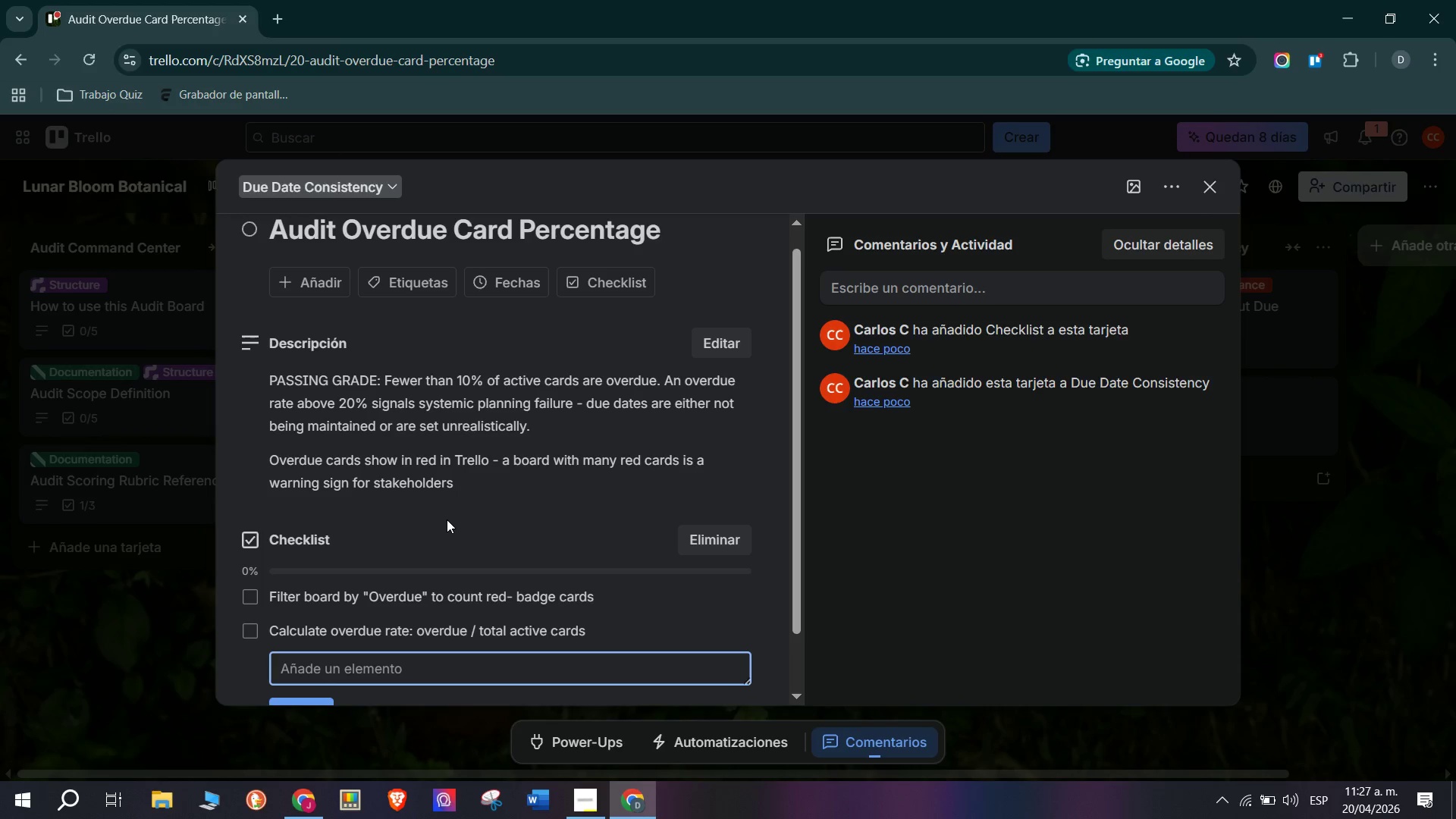 
type(Categot)
key(Backspace)
type(rize overdue by more than 14 days to PM)
 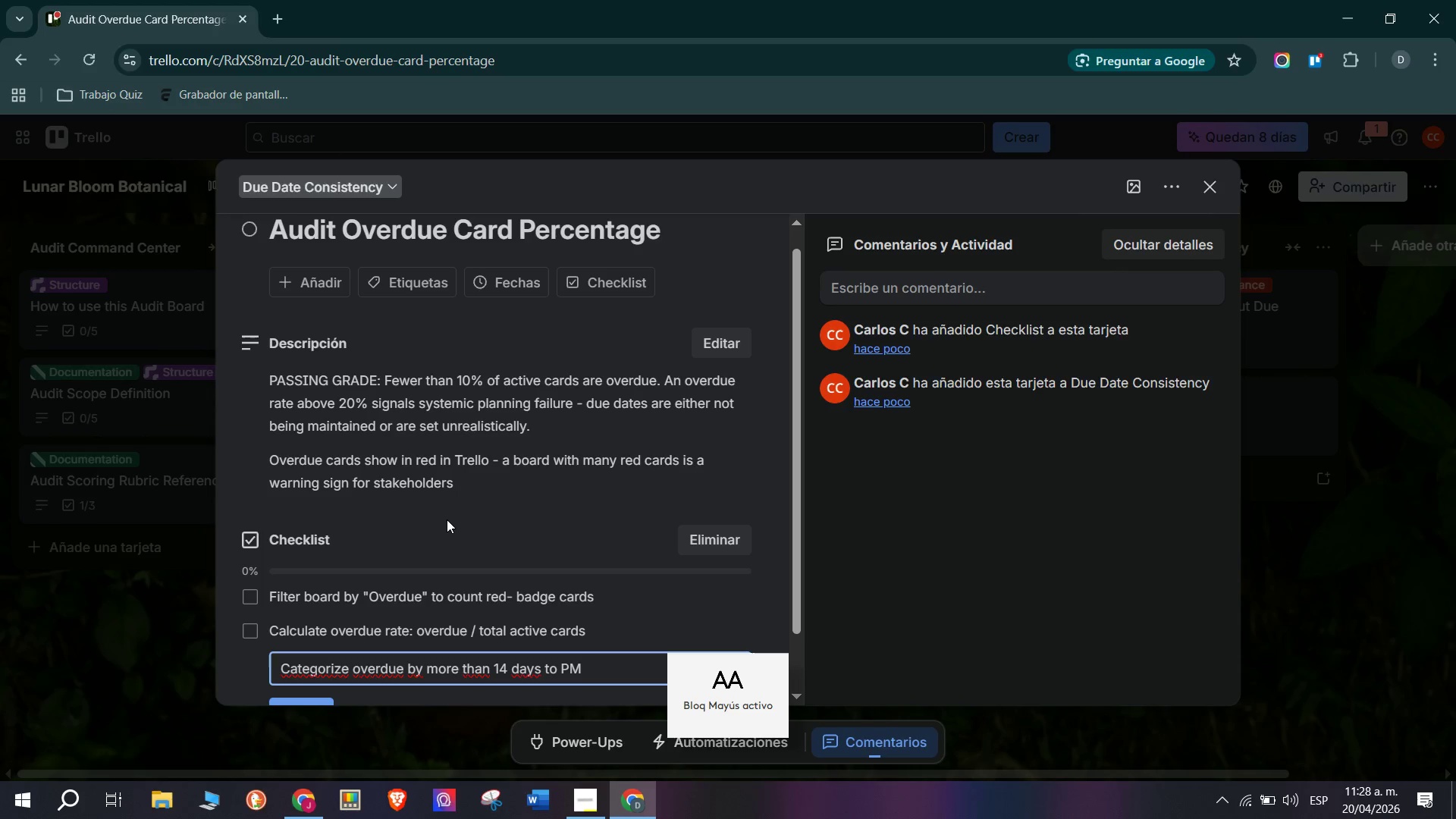 
key(Enter)
 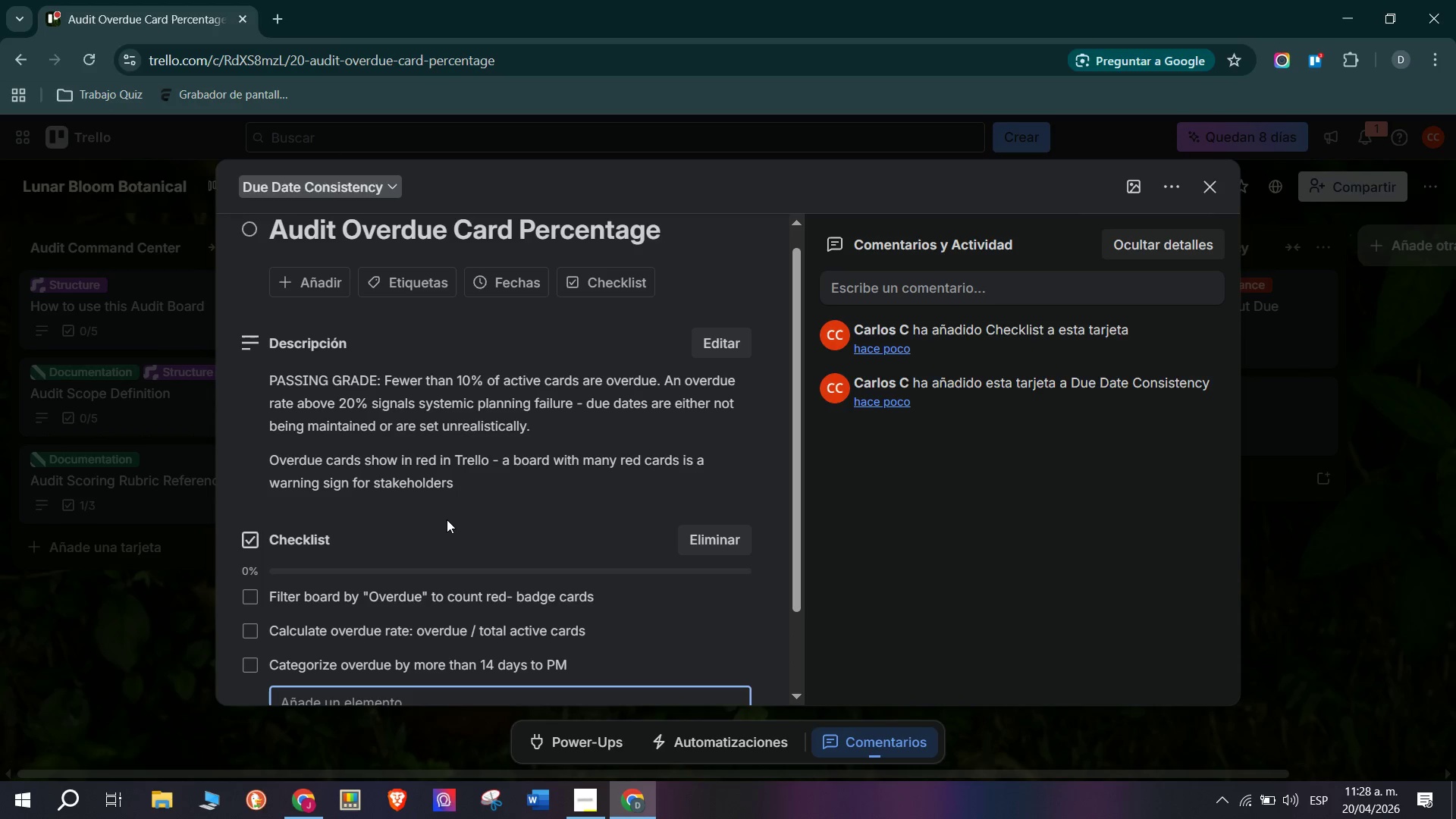 
type(Document root cause of overdue pattern)
 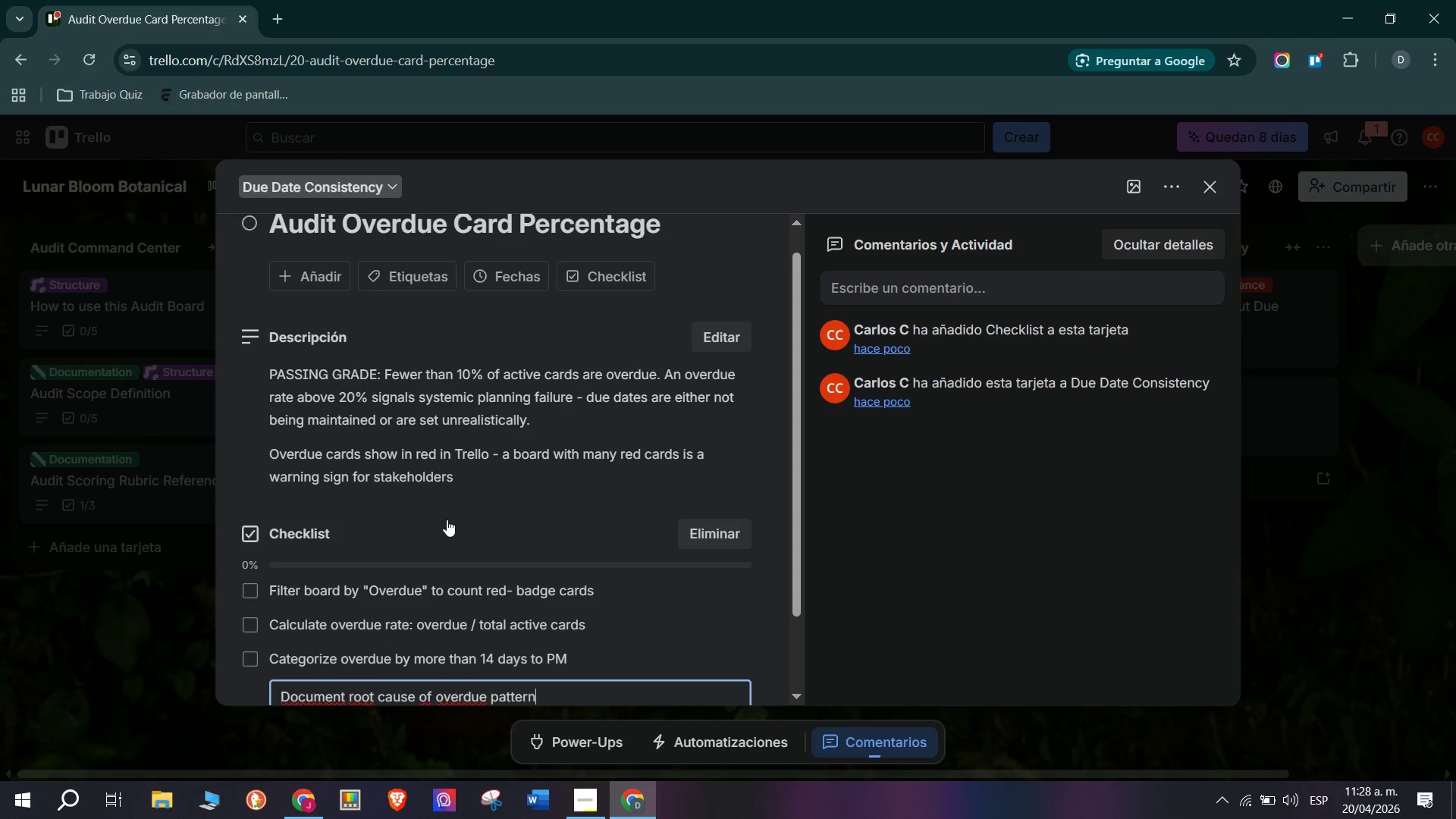 
key(Enter)
 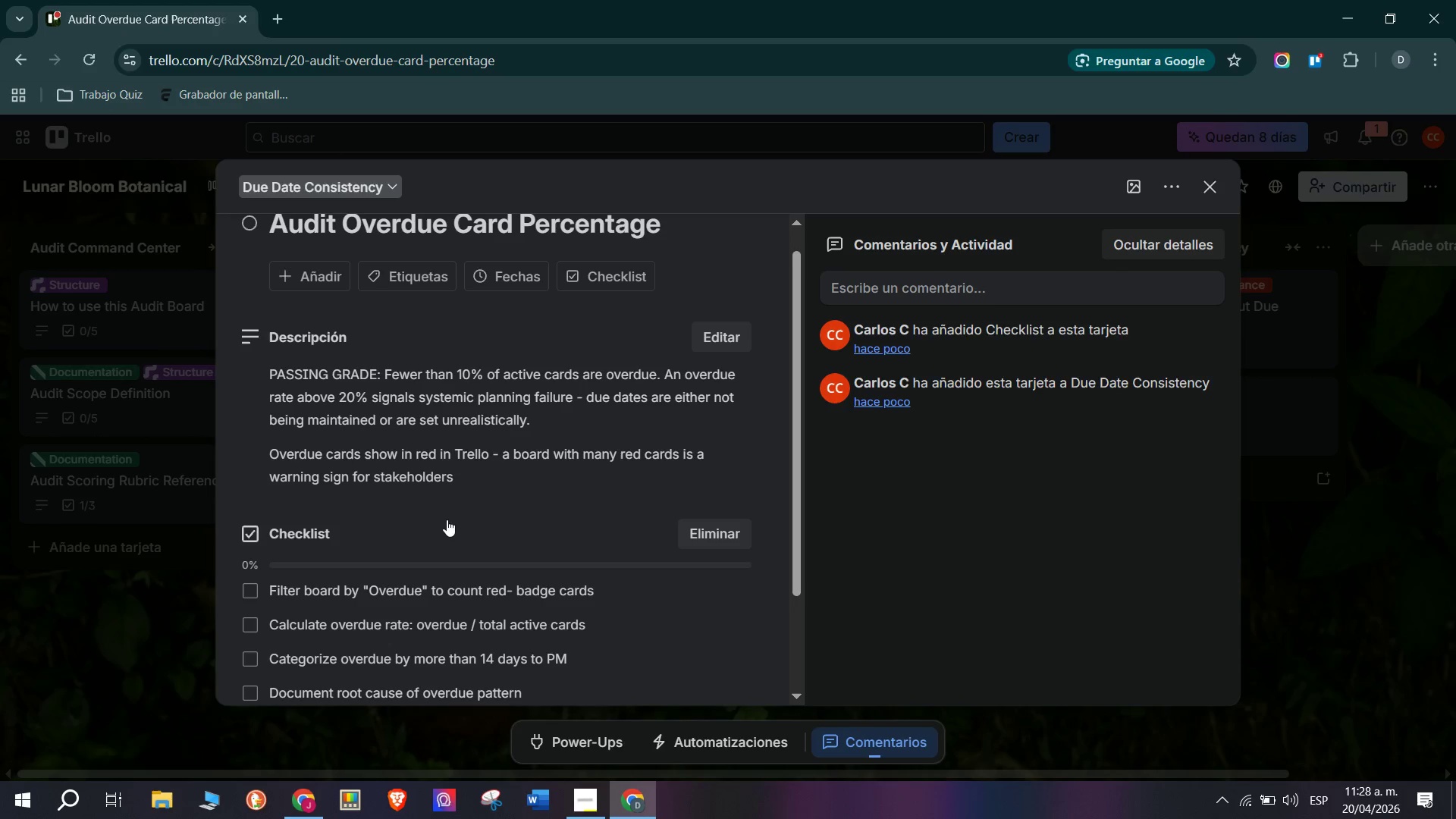 
scroll: coordinate [437, 540], scroll_direction: up, amount: 4.0
 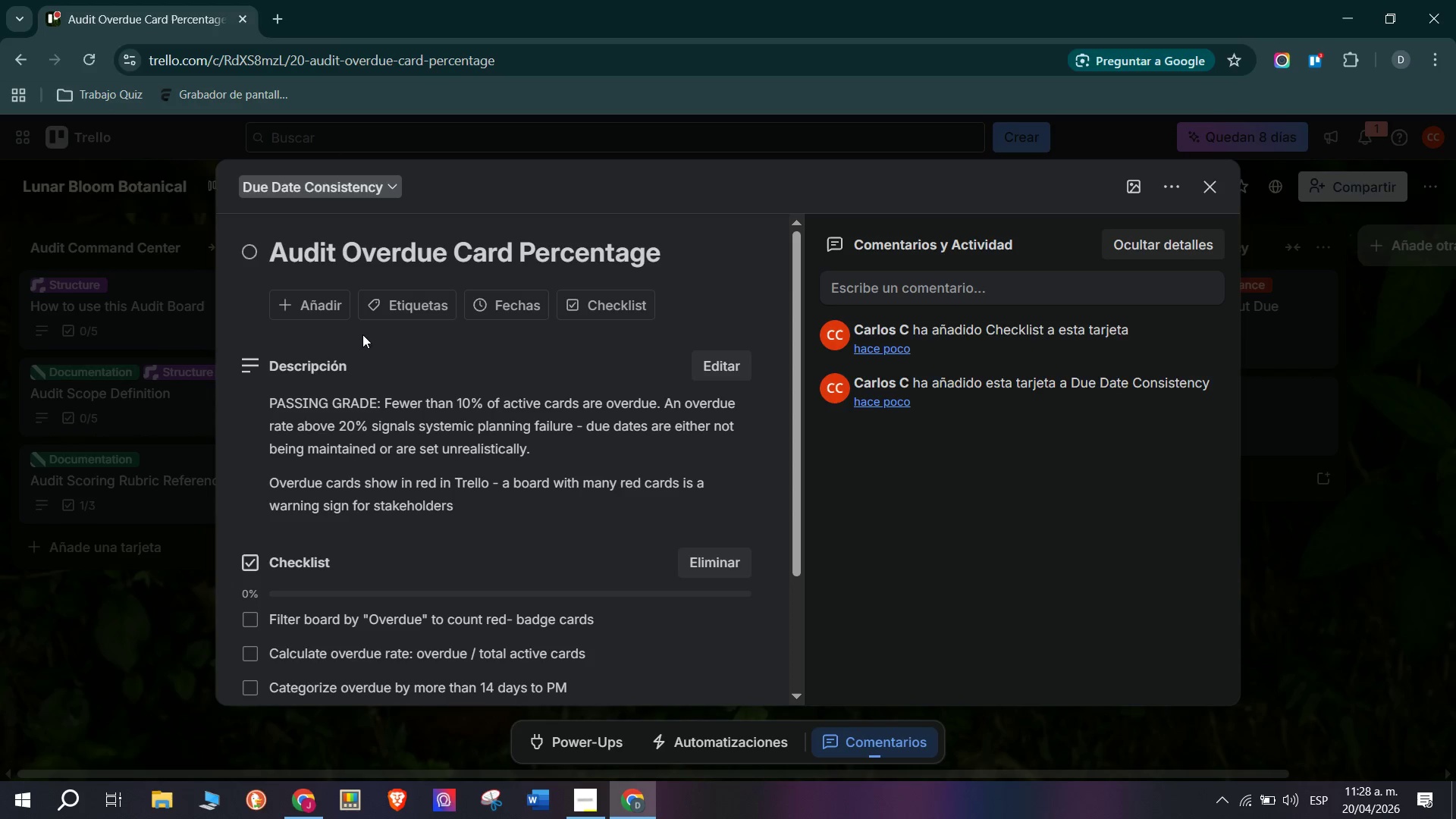 
double_click([388, 309])
 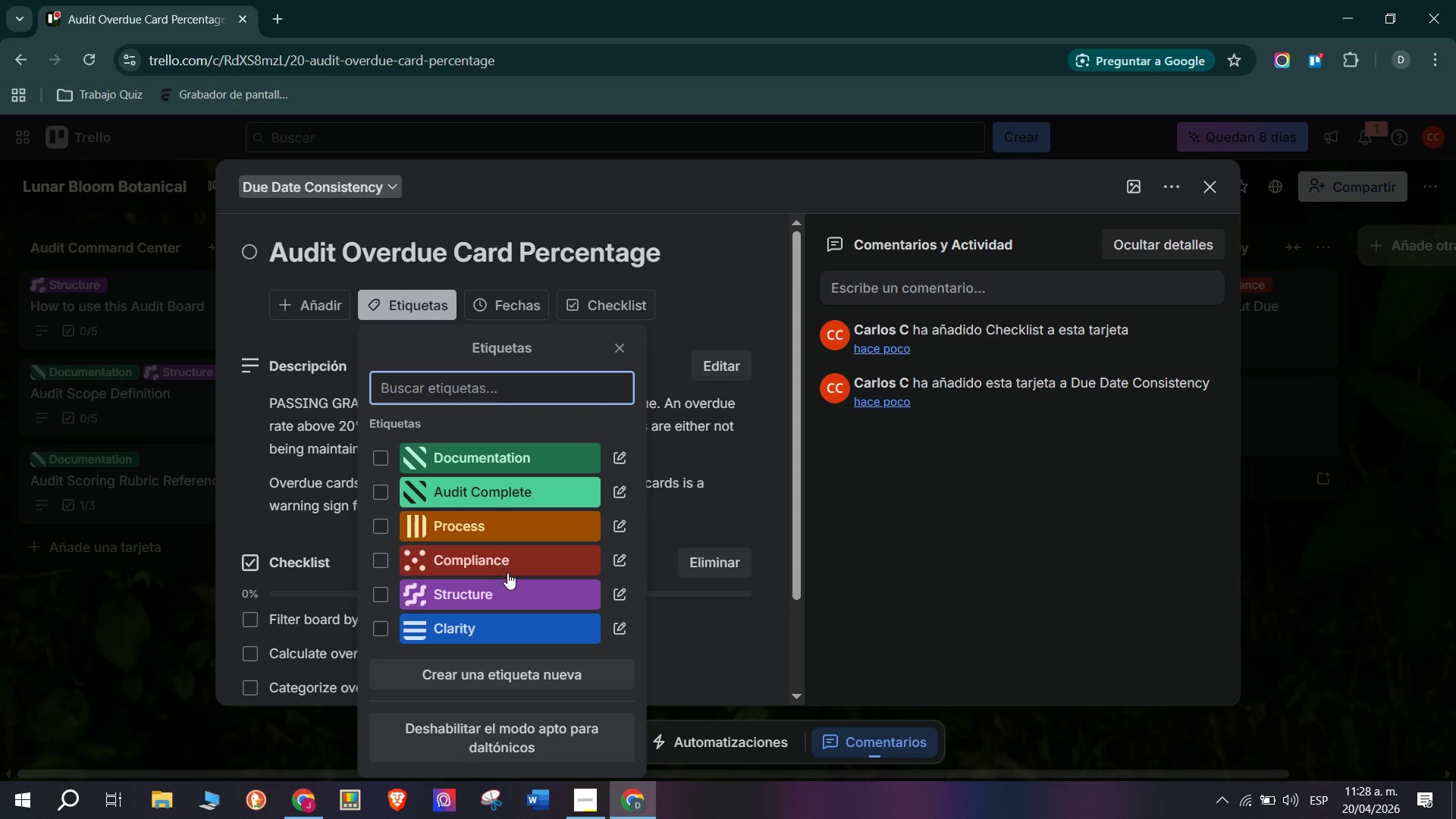 
left_click([511, 568])
 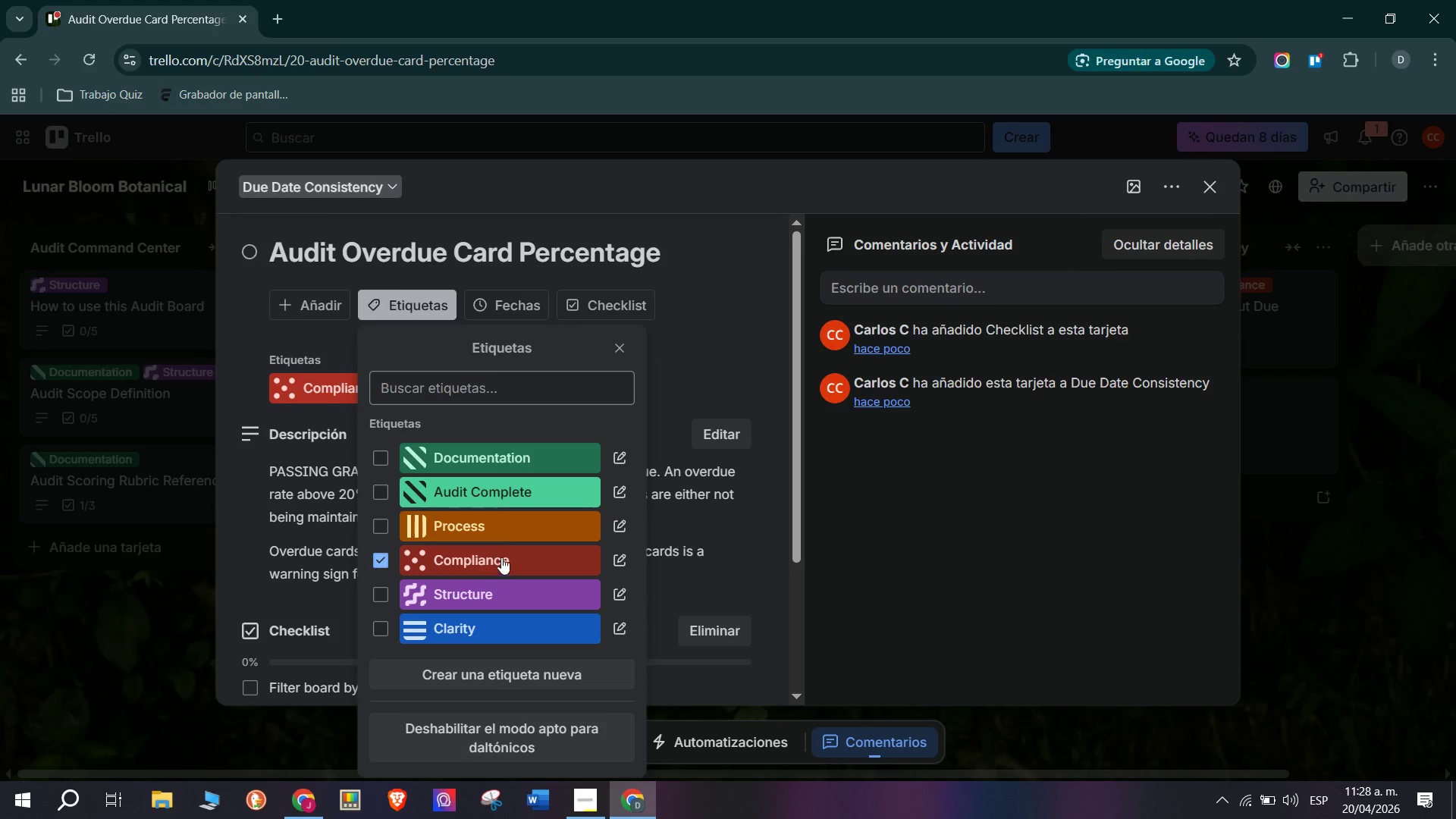 
double_click([195, 463])
 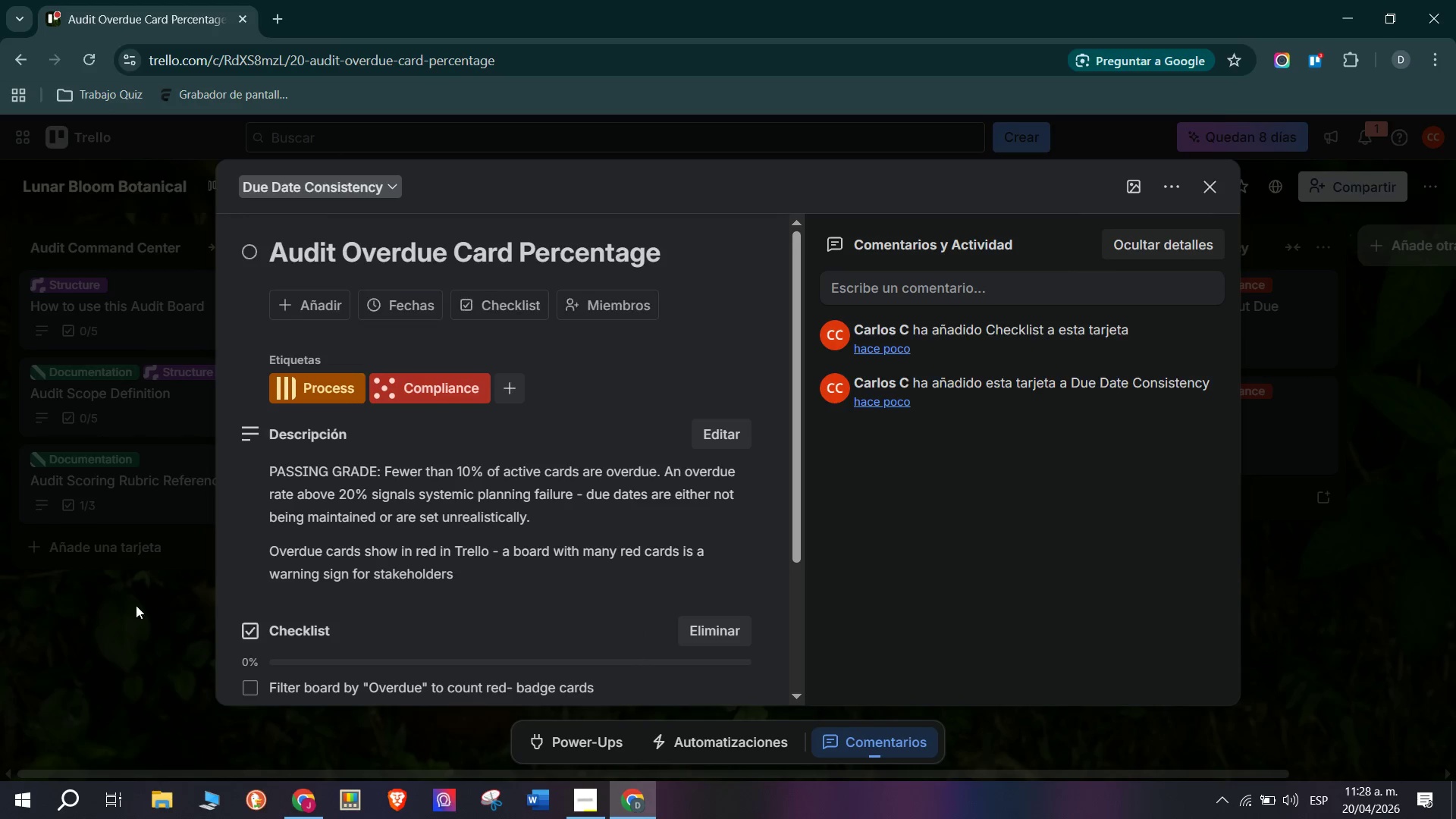 
triple_click([121, 617])
 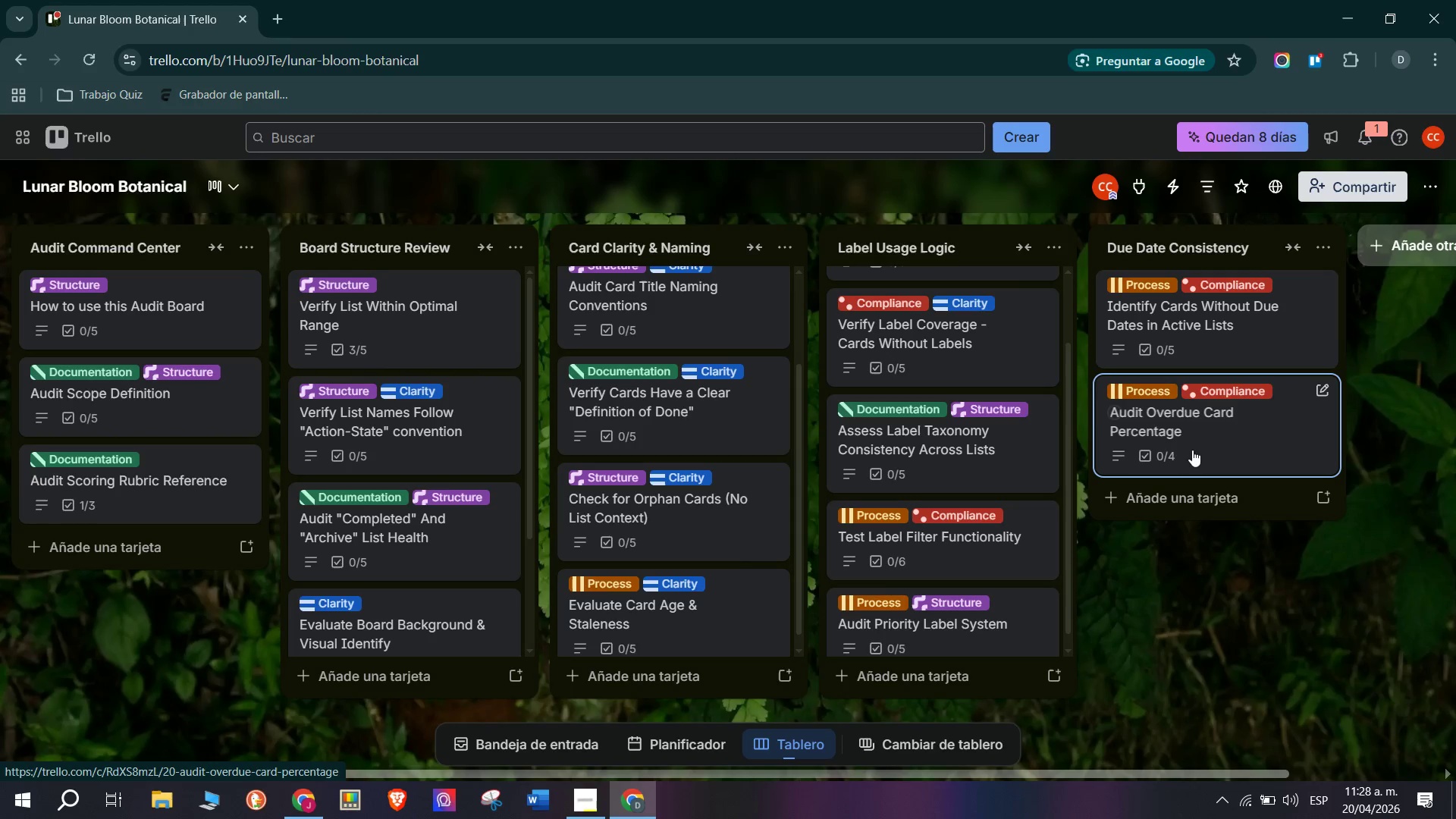 
left_click([1238, 502])
 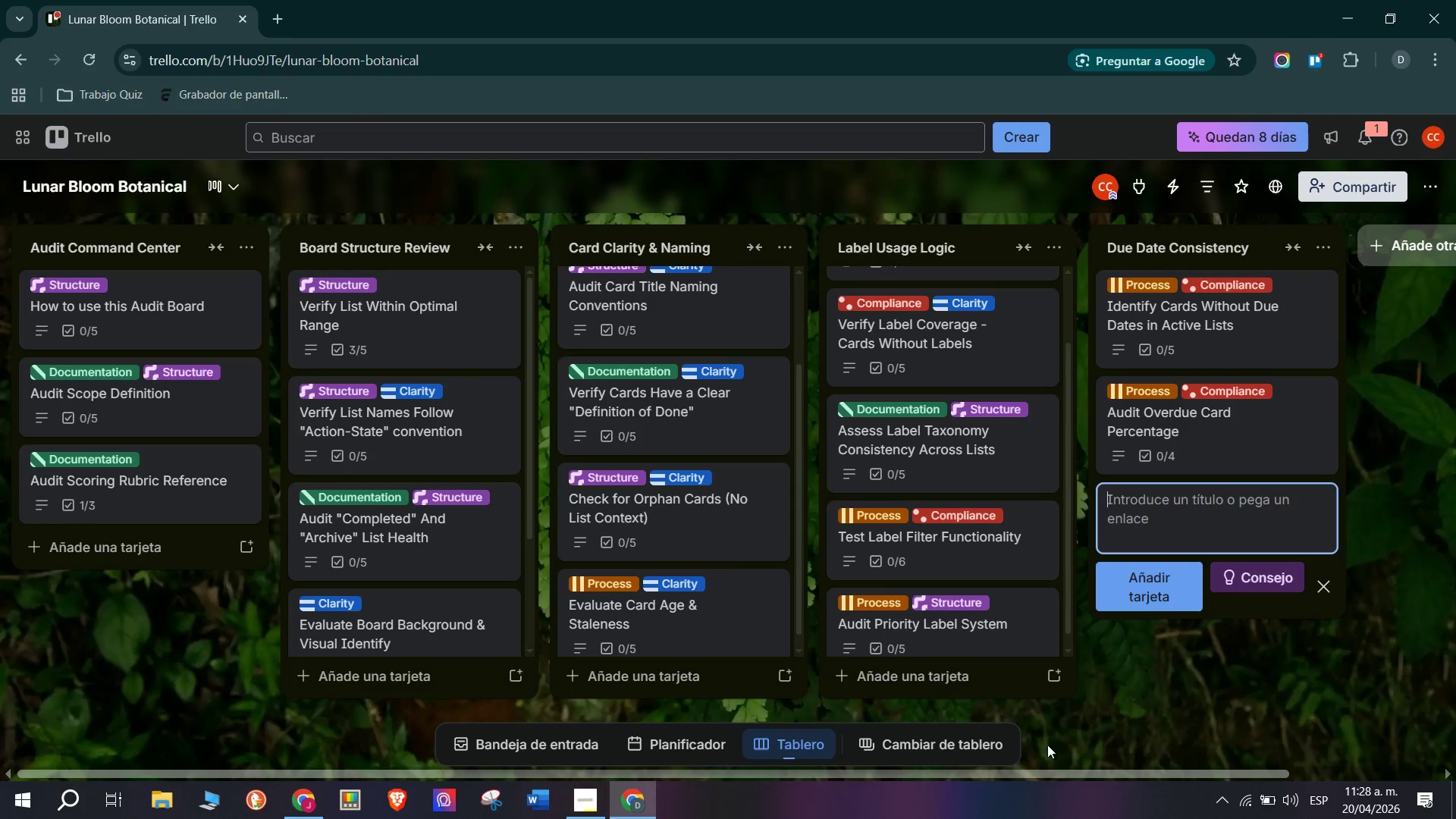 
left_click([585, 810])